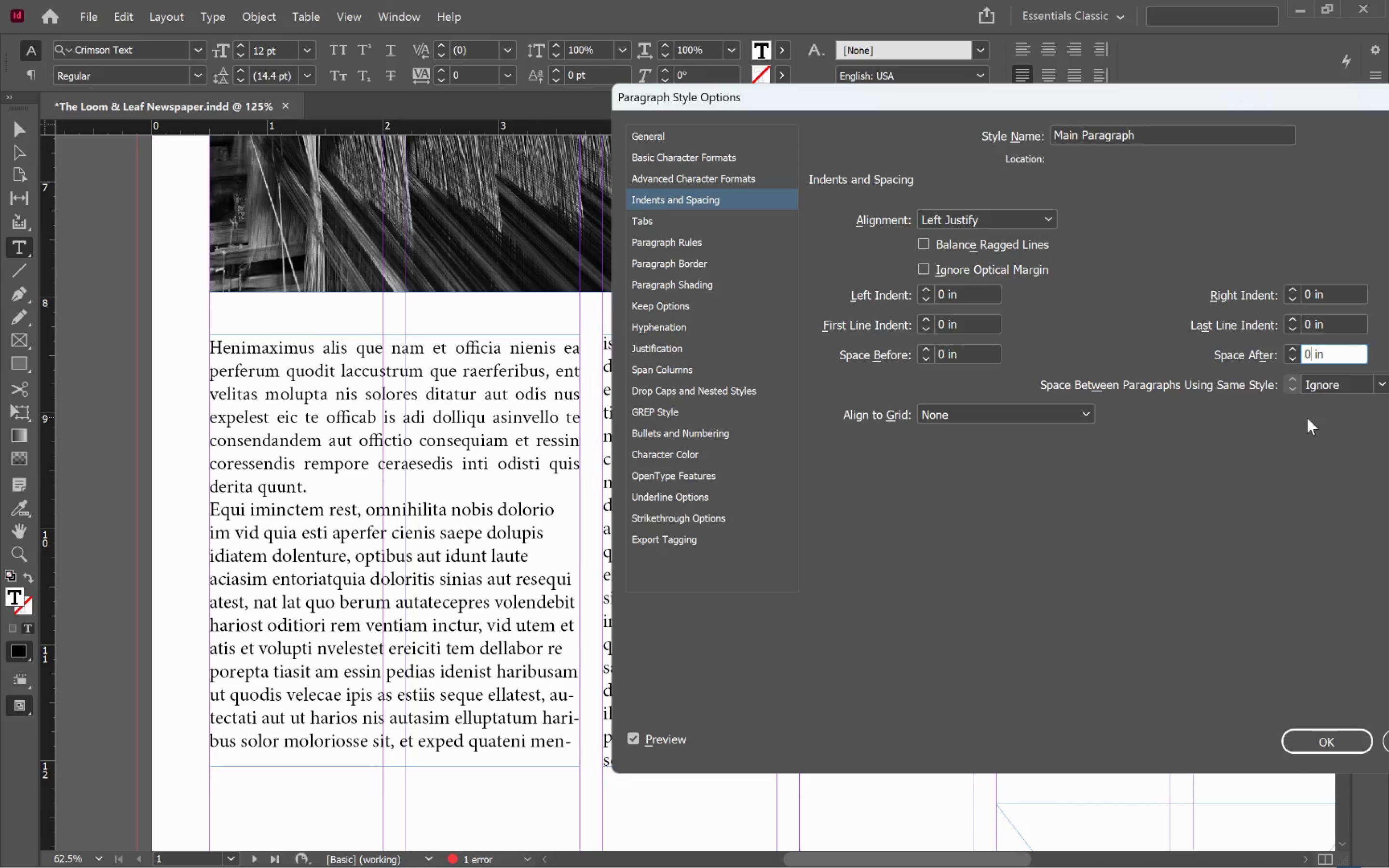 
left_click_drag(start_coordinate=[1341, 354], to_coordinate=[1227, 353])
 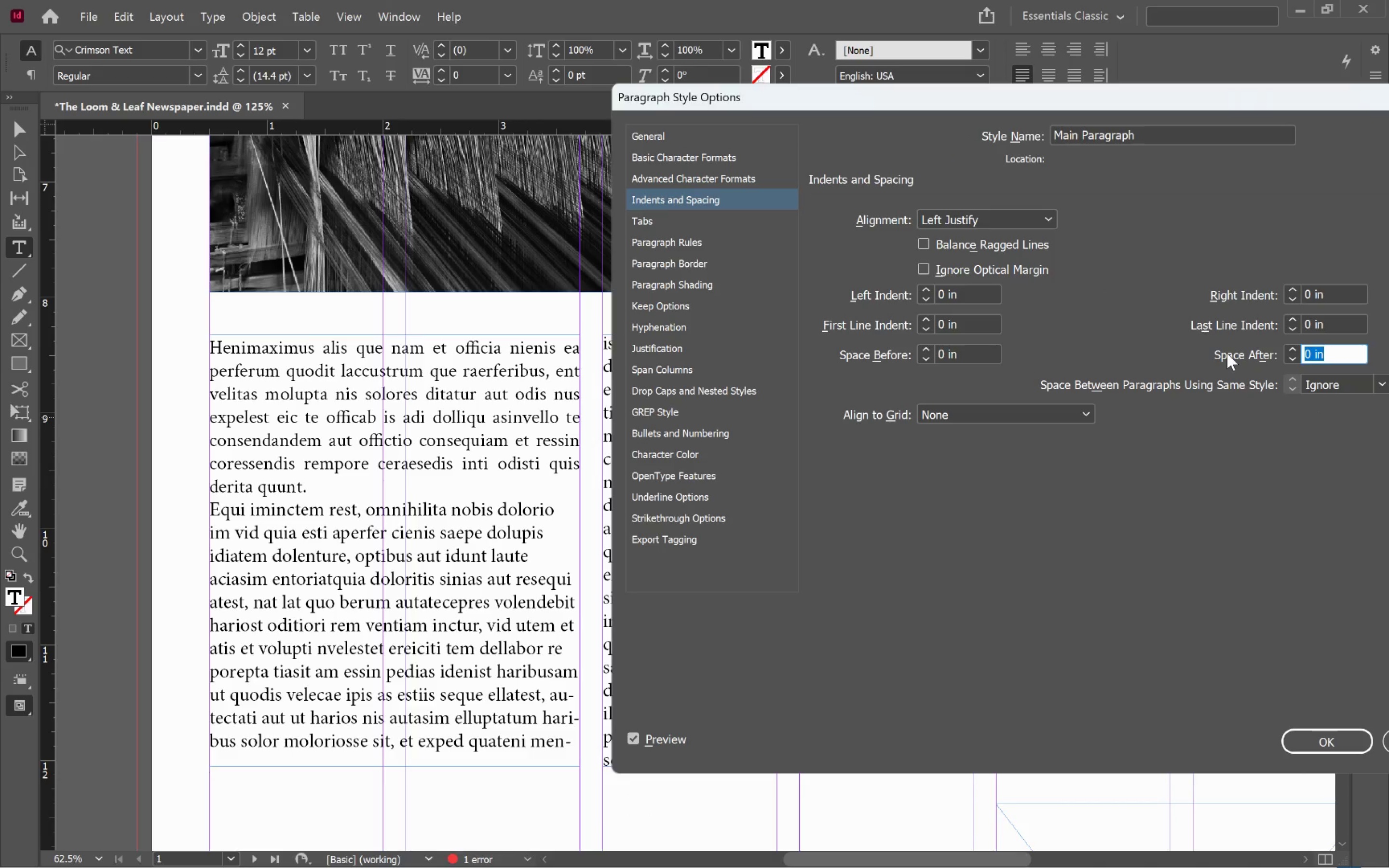 
type(0,)
key(Backspace)
type(.2 cm)
 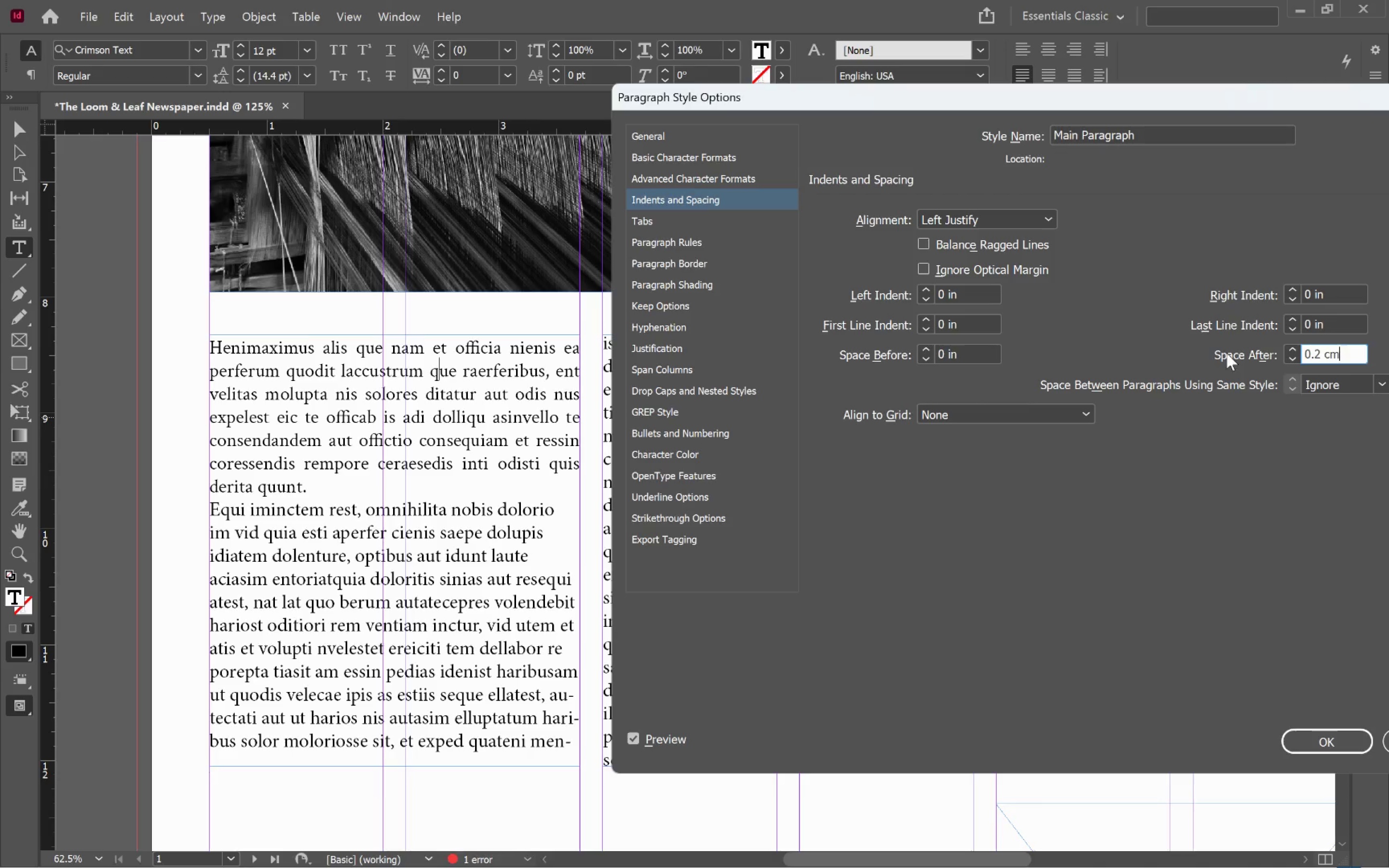 
key(Tab)
 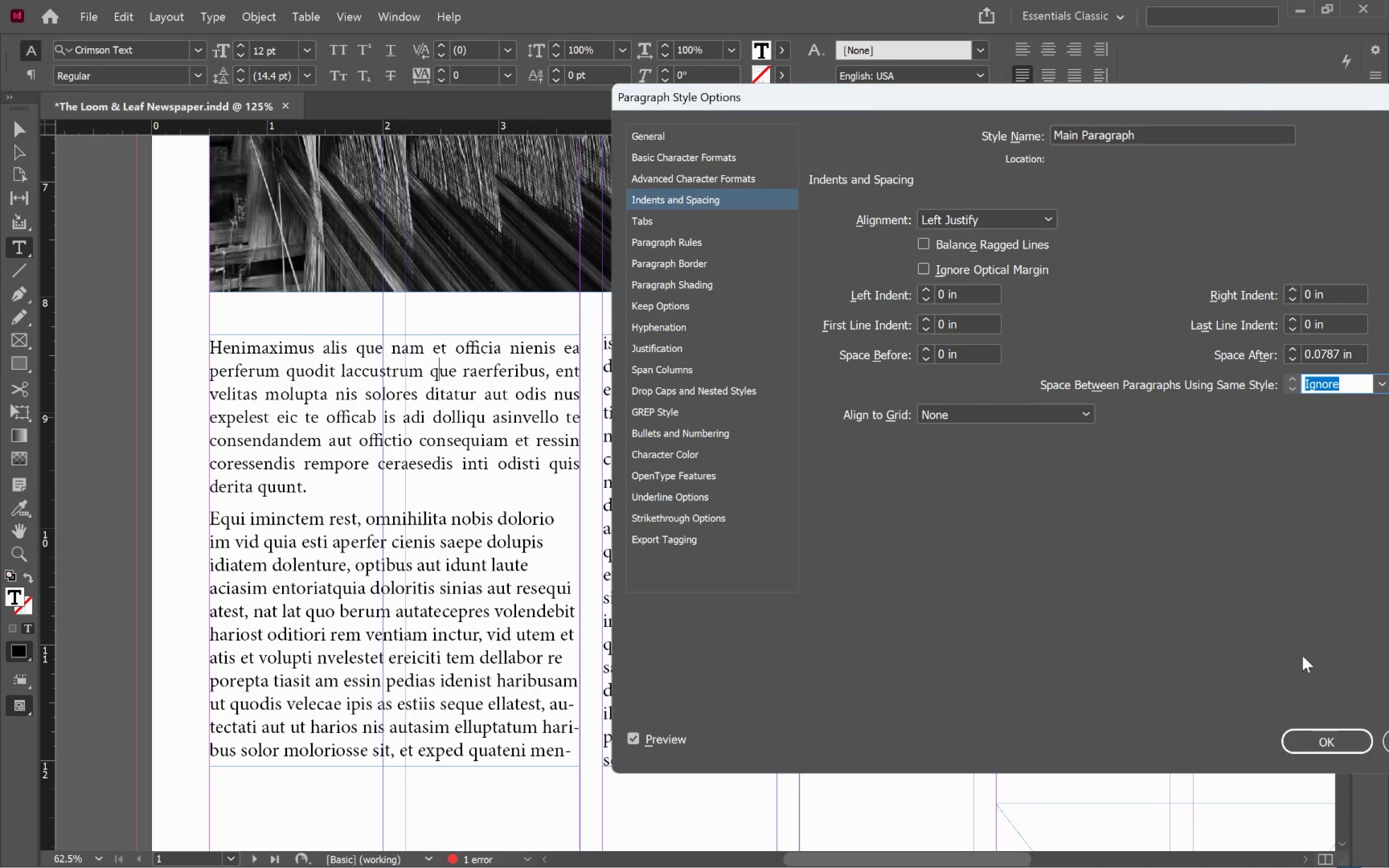 
left_click([1341, 743])
 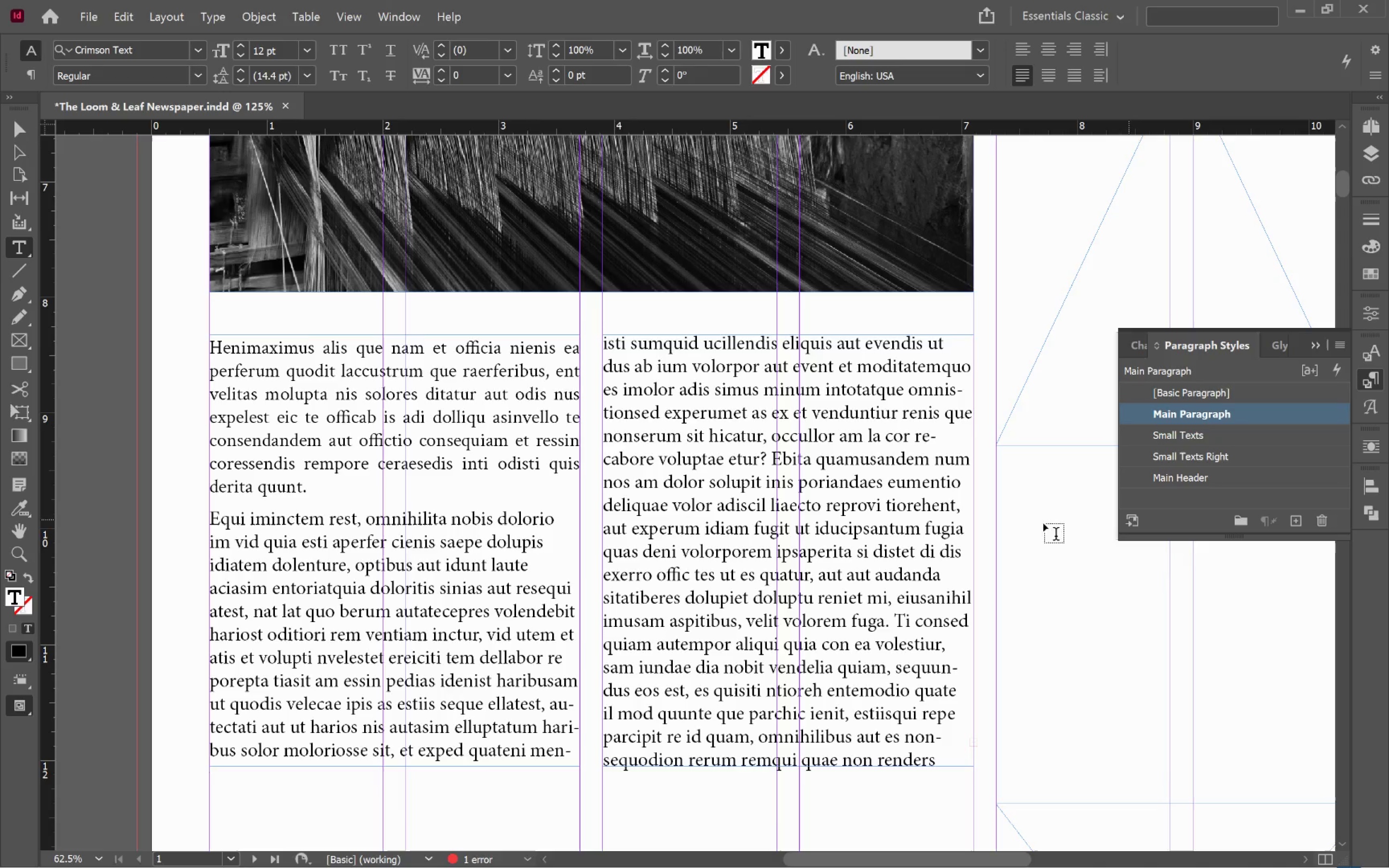 
wait(5.25)
 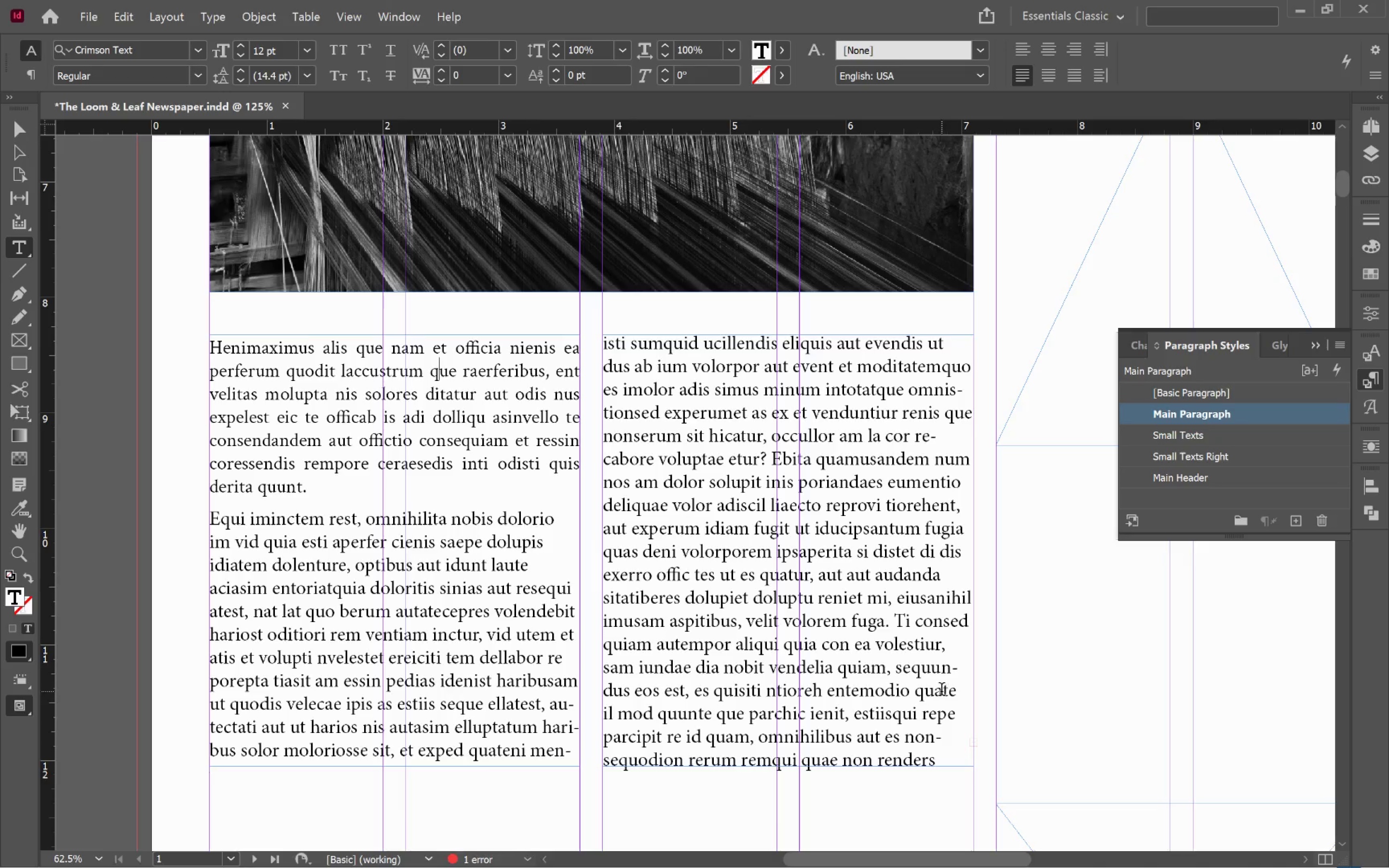 
right_click([1239, 409])
 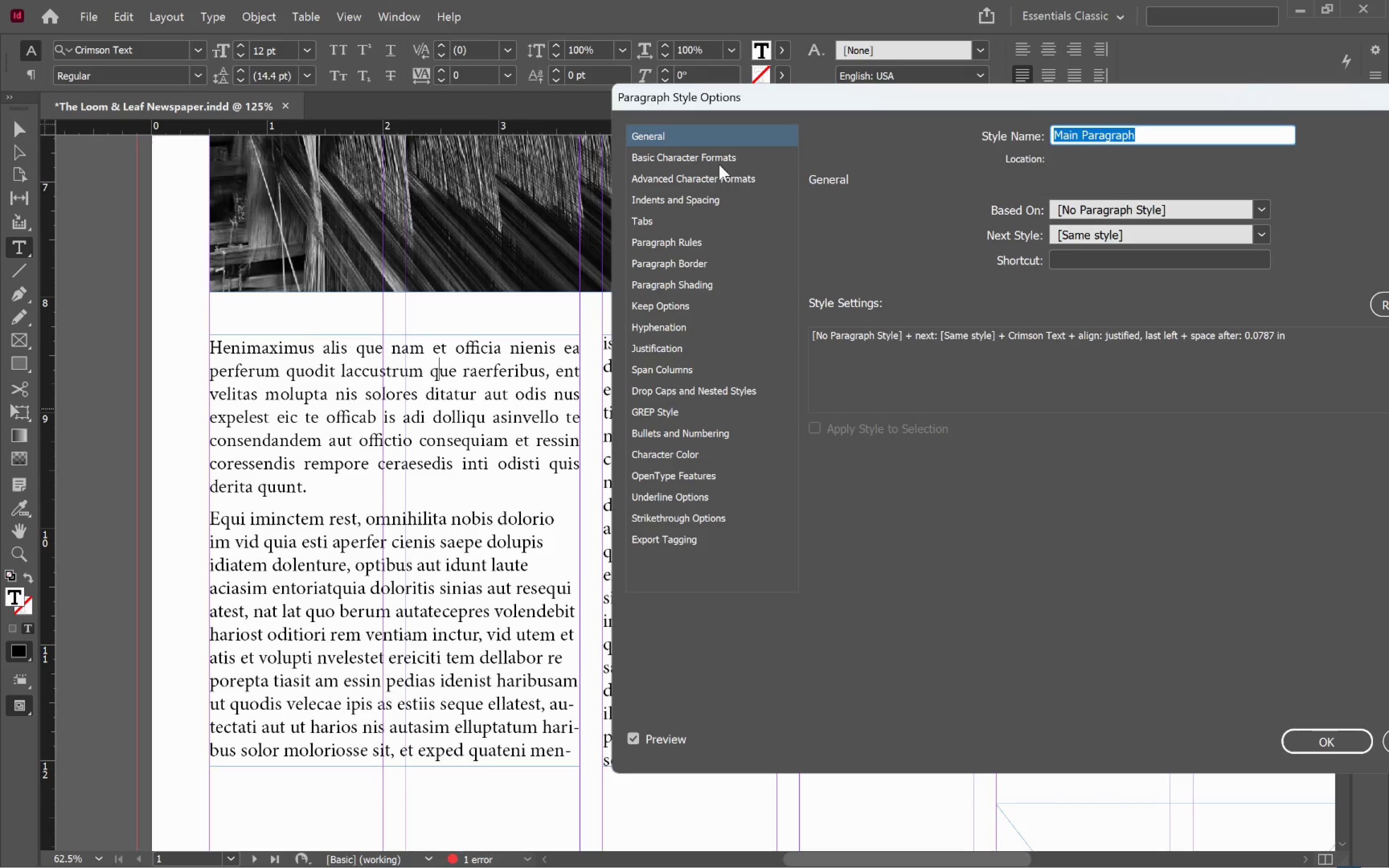 
left_click([729, 201])
 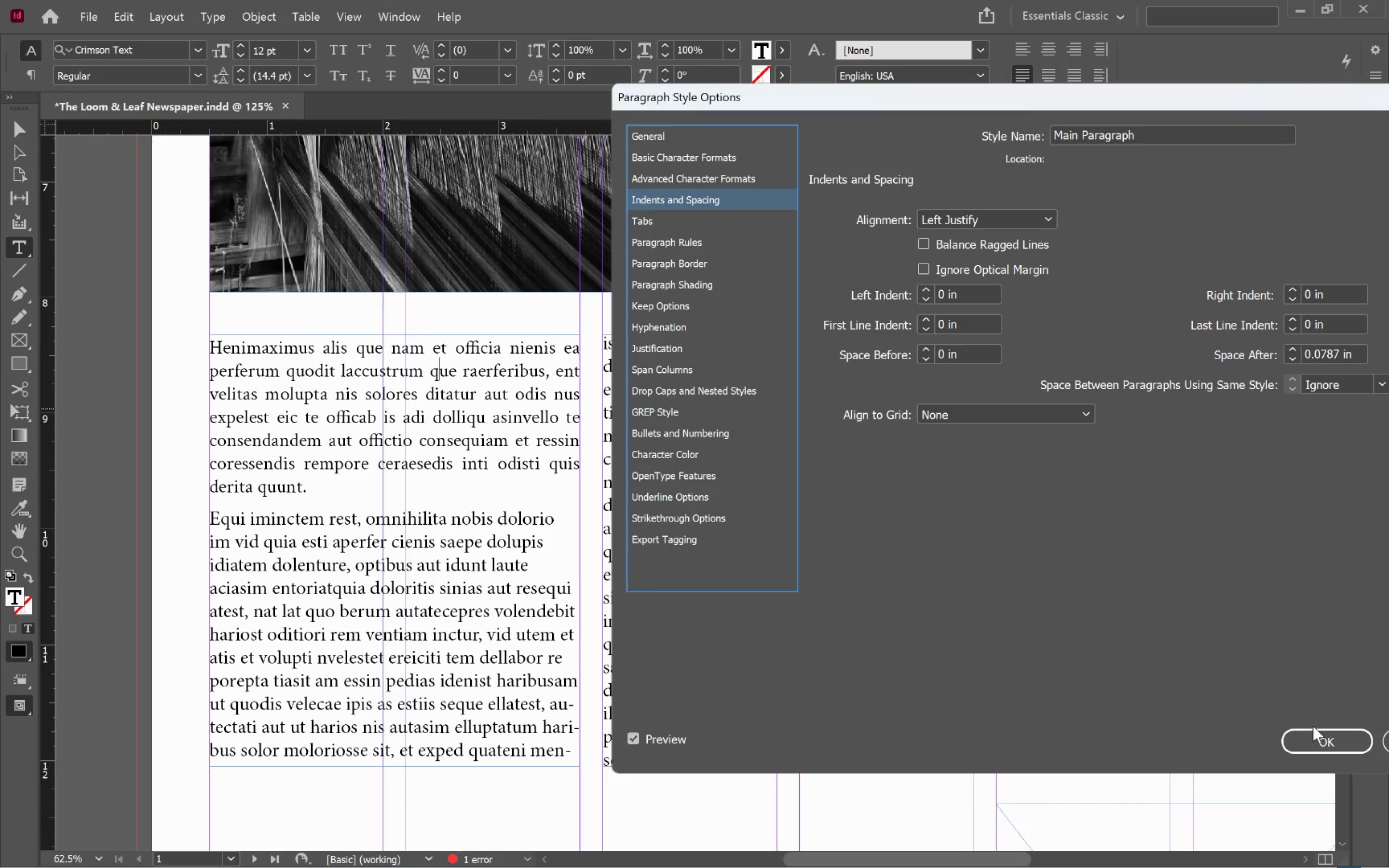 
left_click([415, 570])
 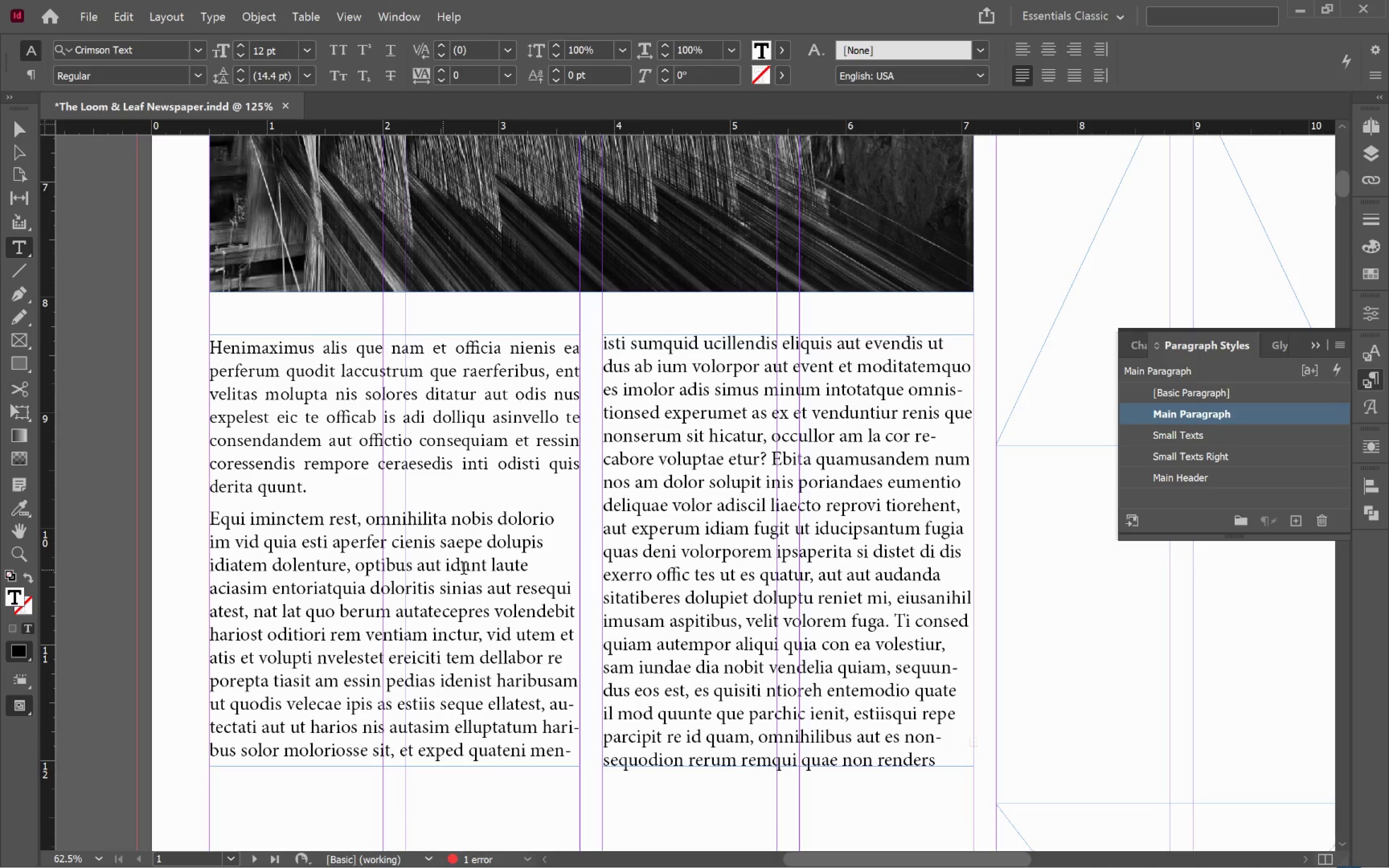 
hold_key(key=ShiftLeft, duration=1.39)
left_click([885, 744])
 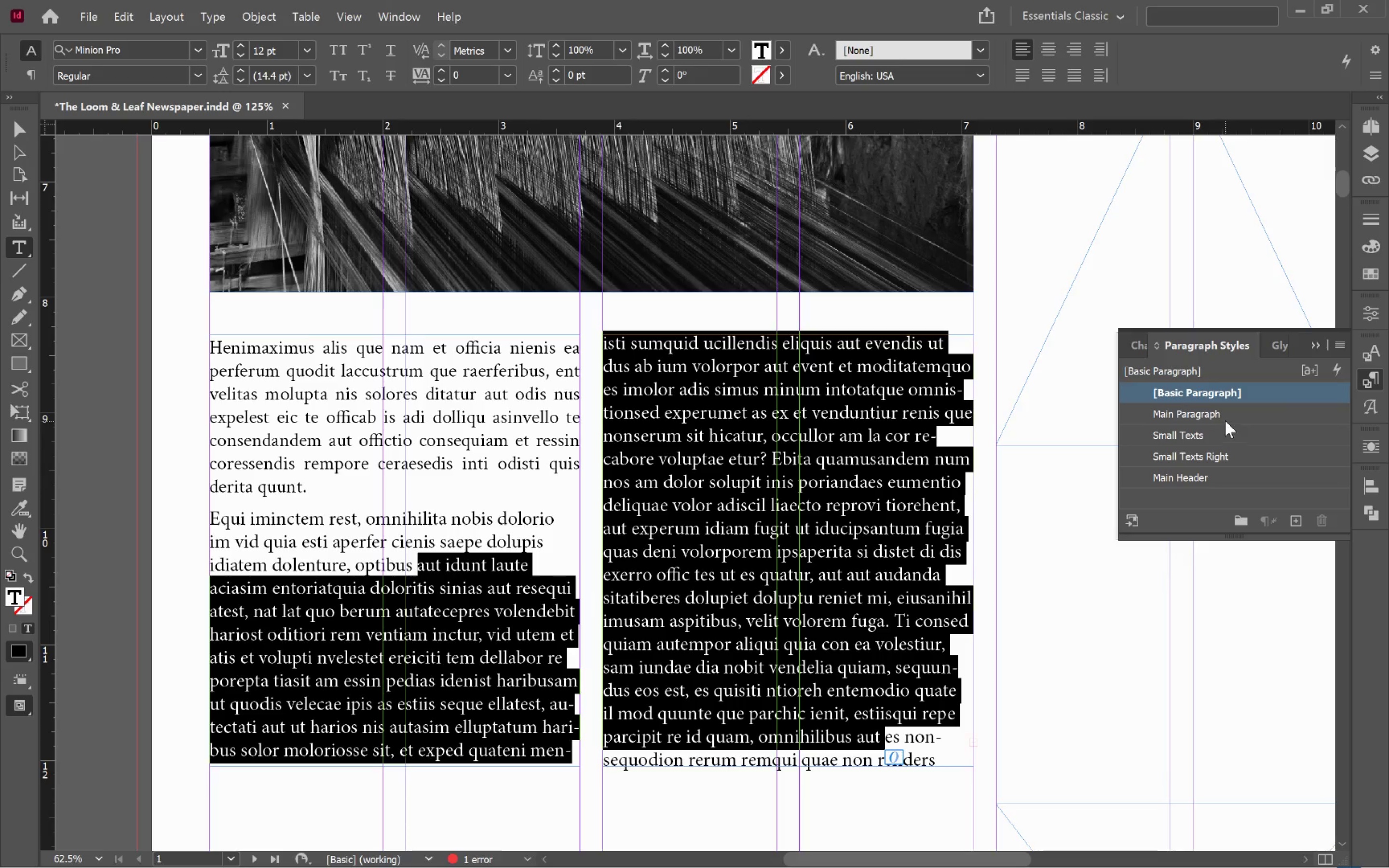 
left_click([1225, 415])
 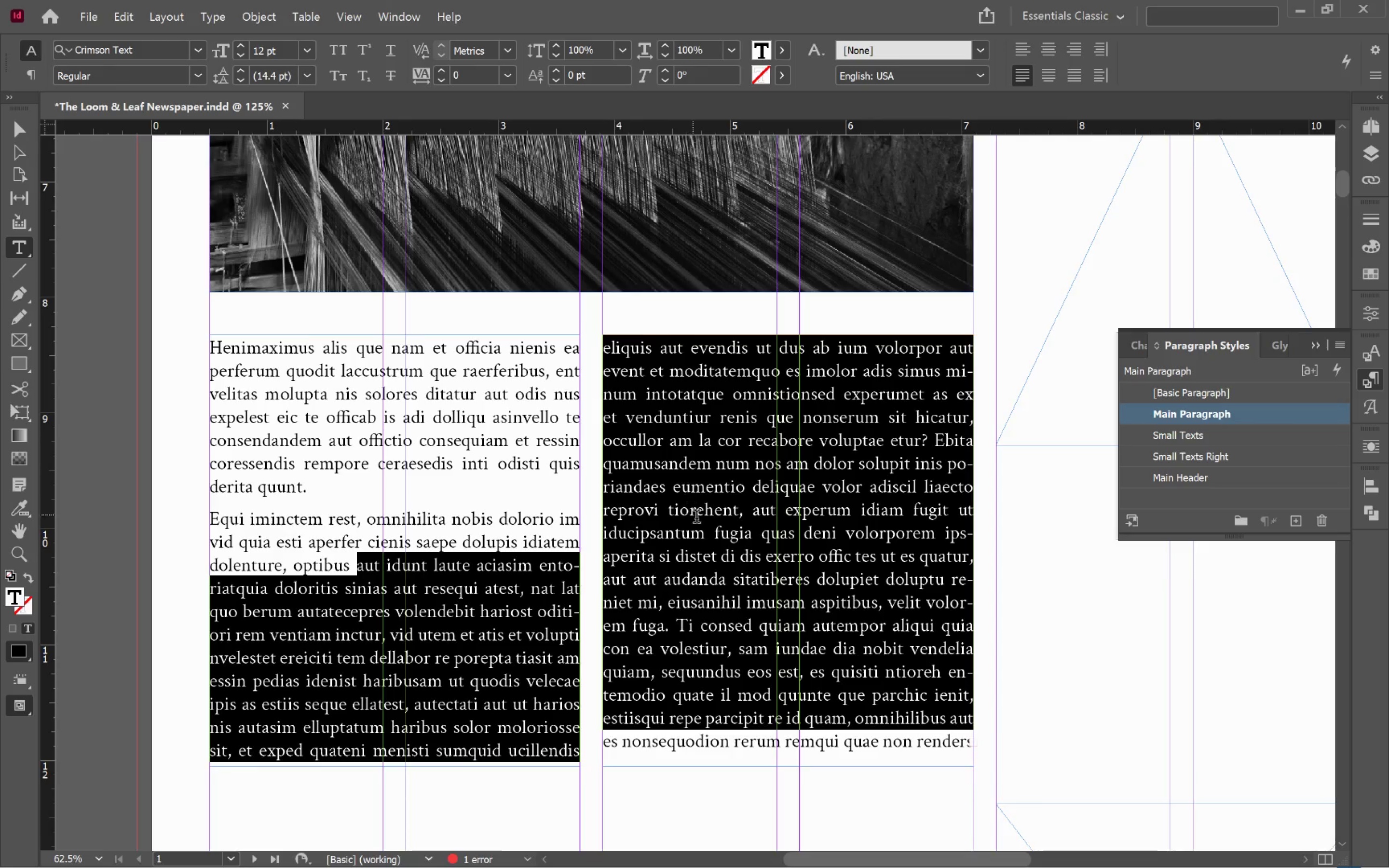 
left_click([709, 536])
 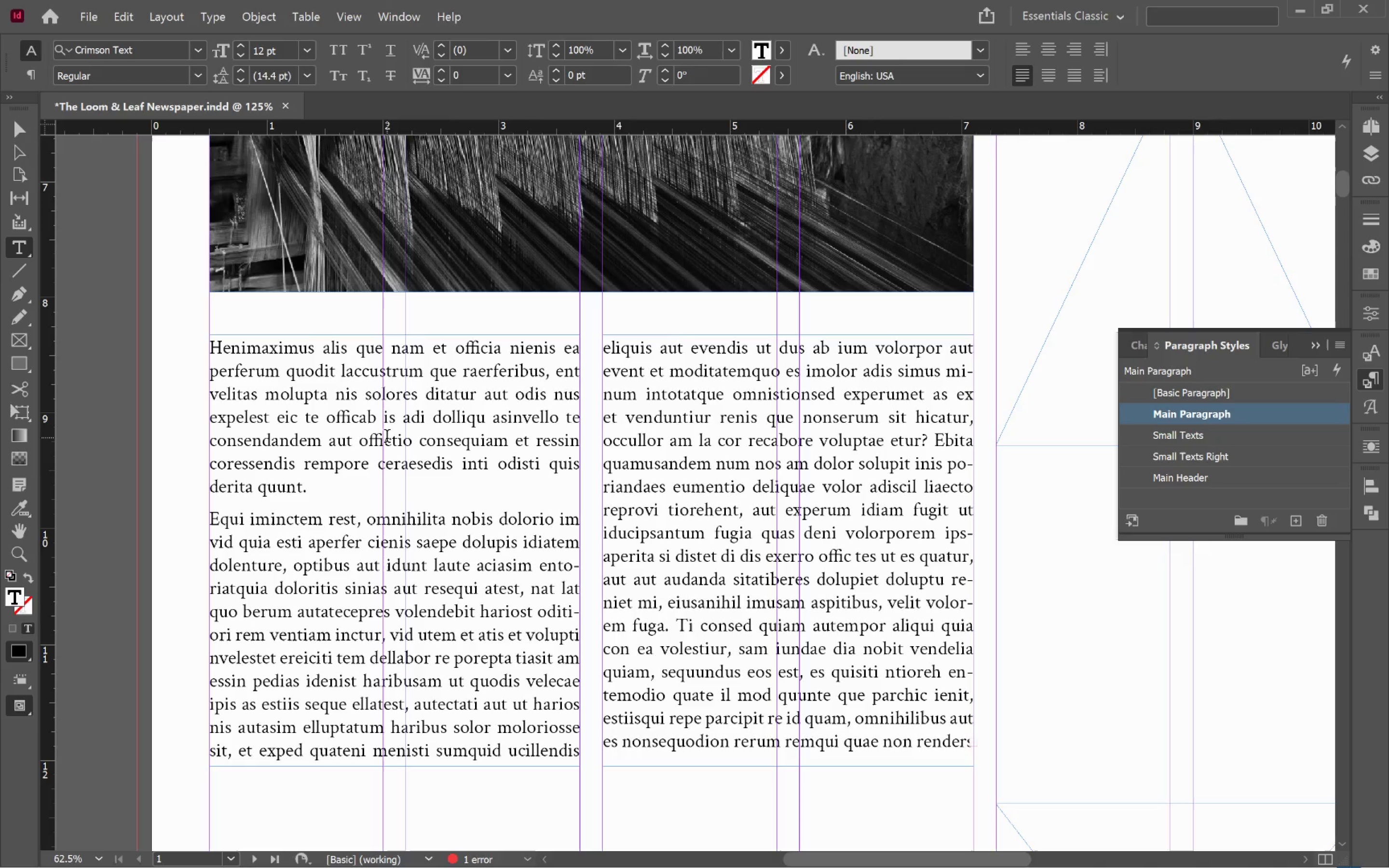 
wait(14.69)
 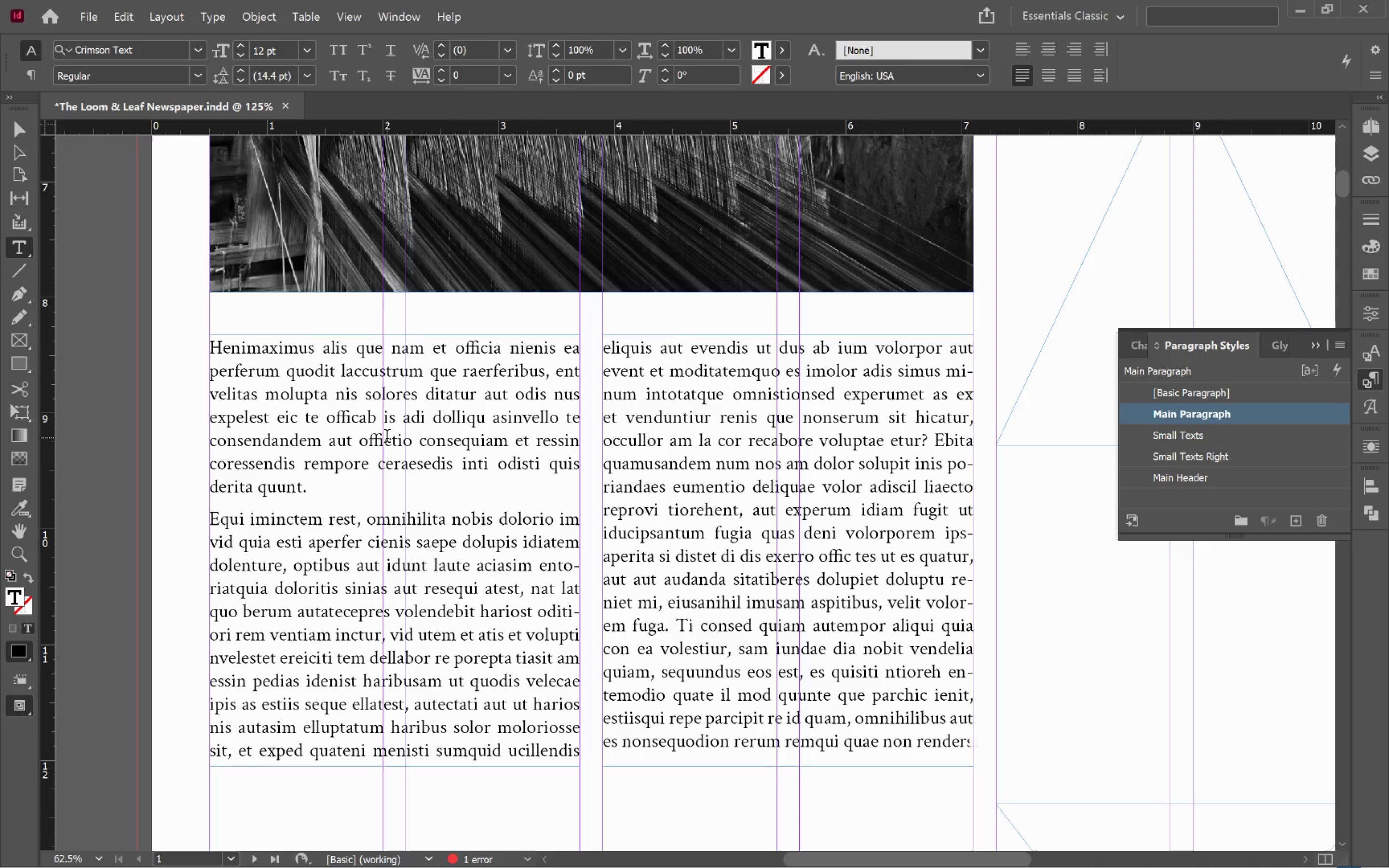 
left_click([24, 134])
 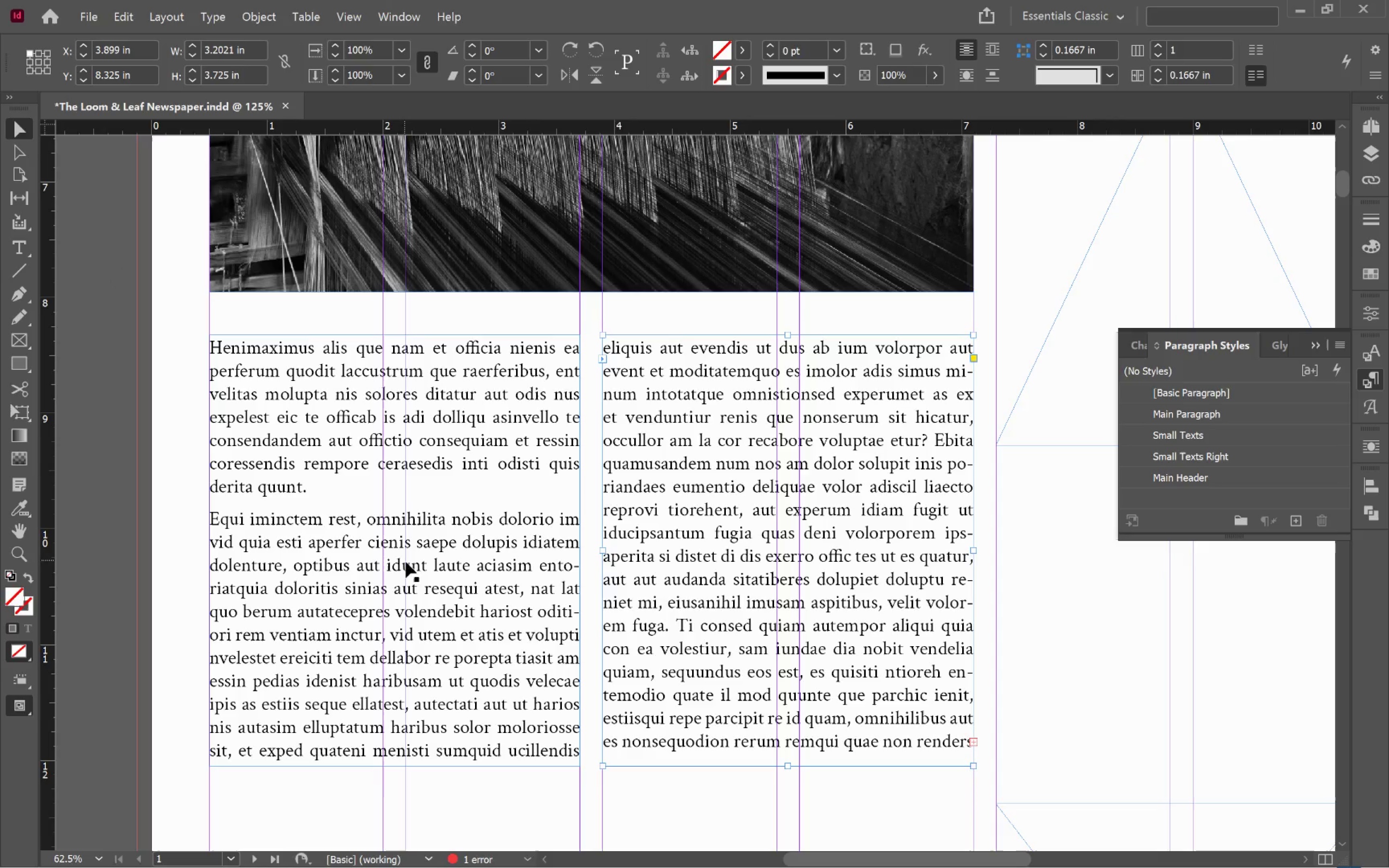 
left_click([413, 566])
 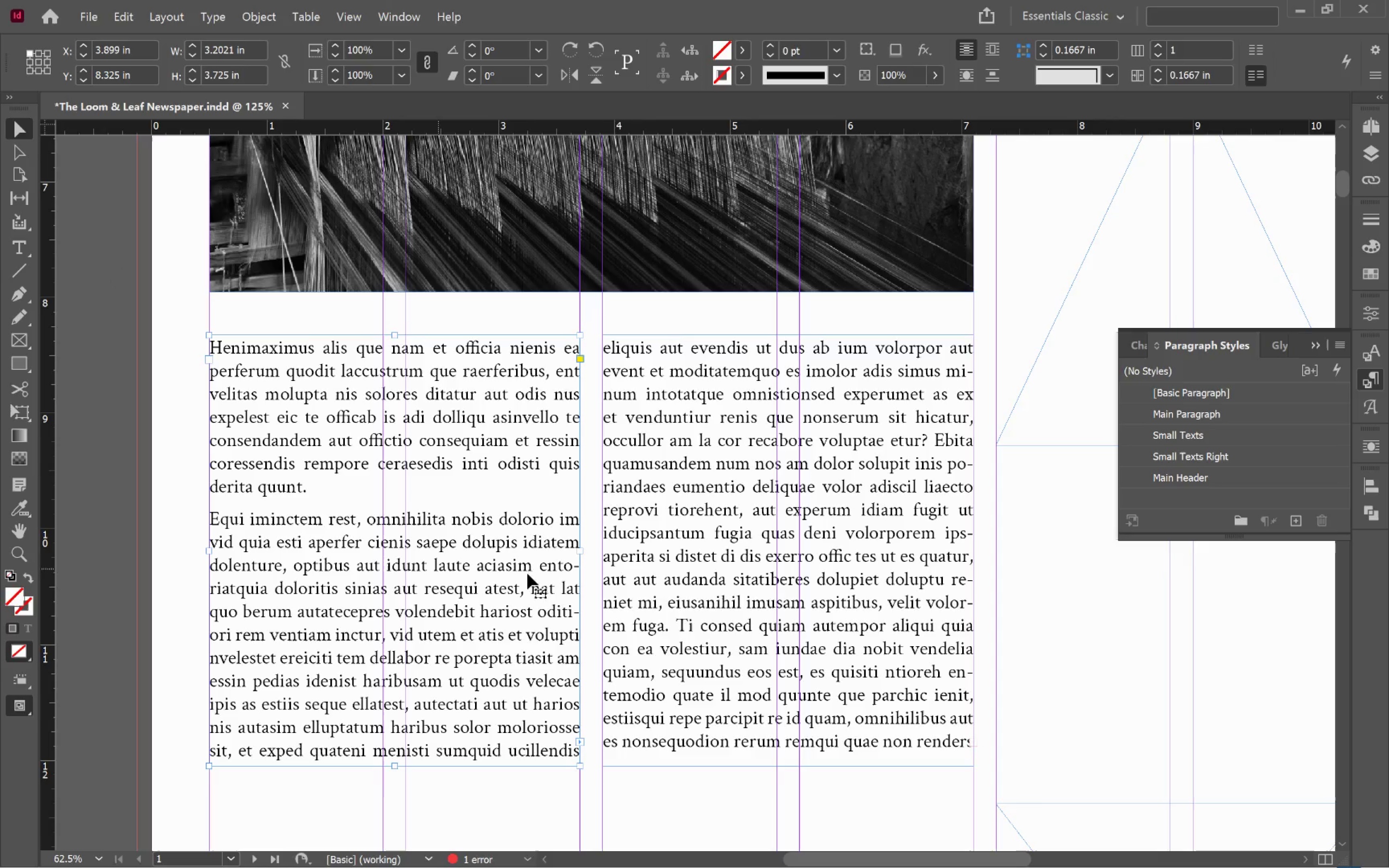 
hold_key(key=ShiftLeft, duration=0.48)
double_click([800, 581])
 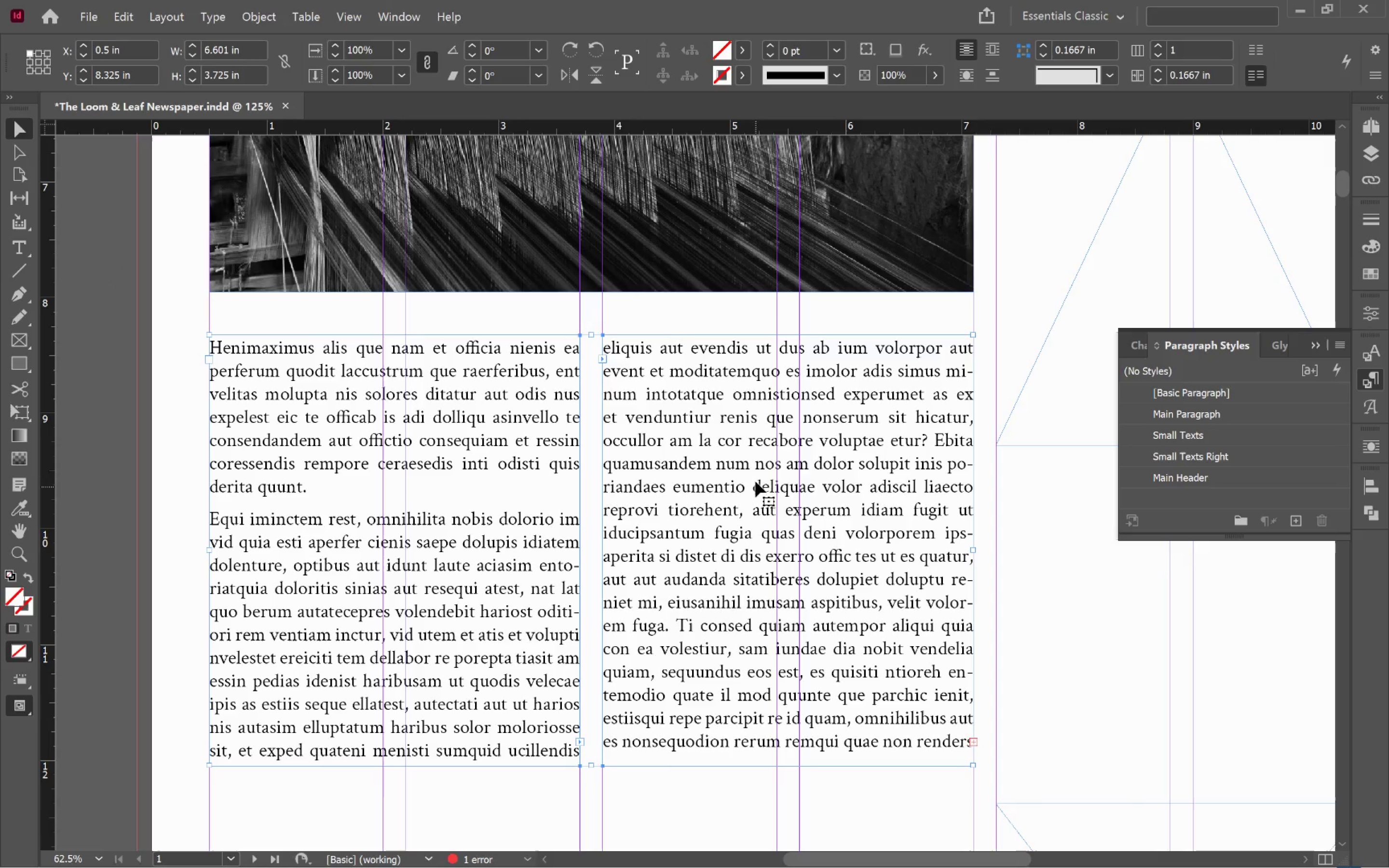 
left_click_drag(start_coordinate=[755, 465], to_coordinate=[764, 548])
 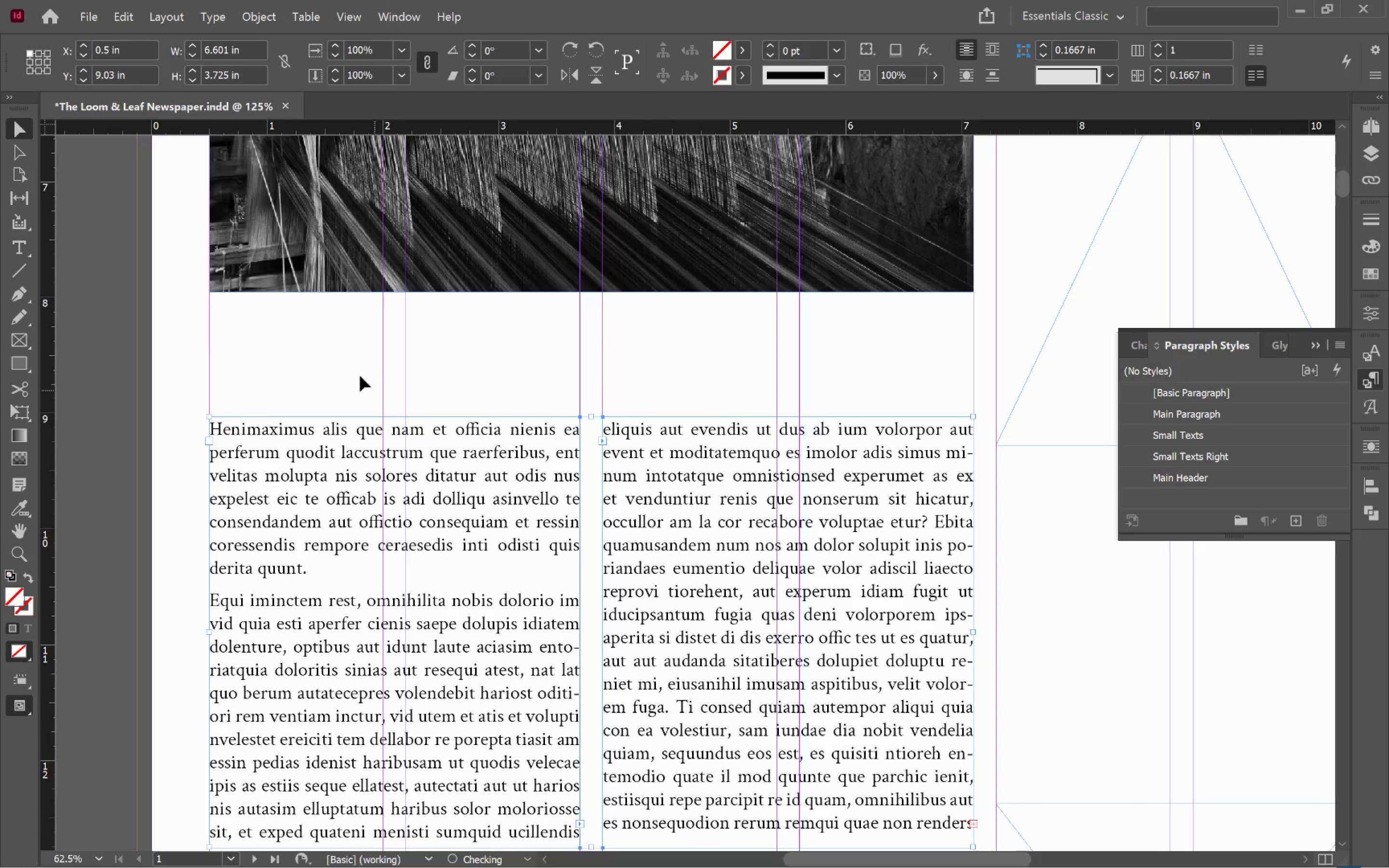 
hold_key(key=ShiftLeft, duration=1.11)
 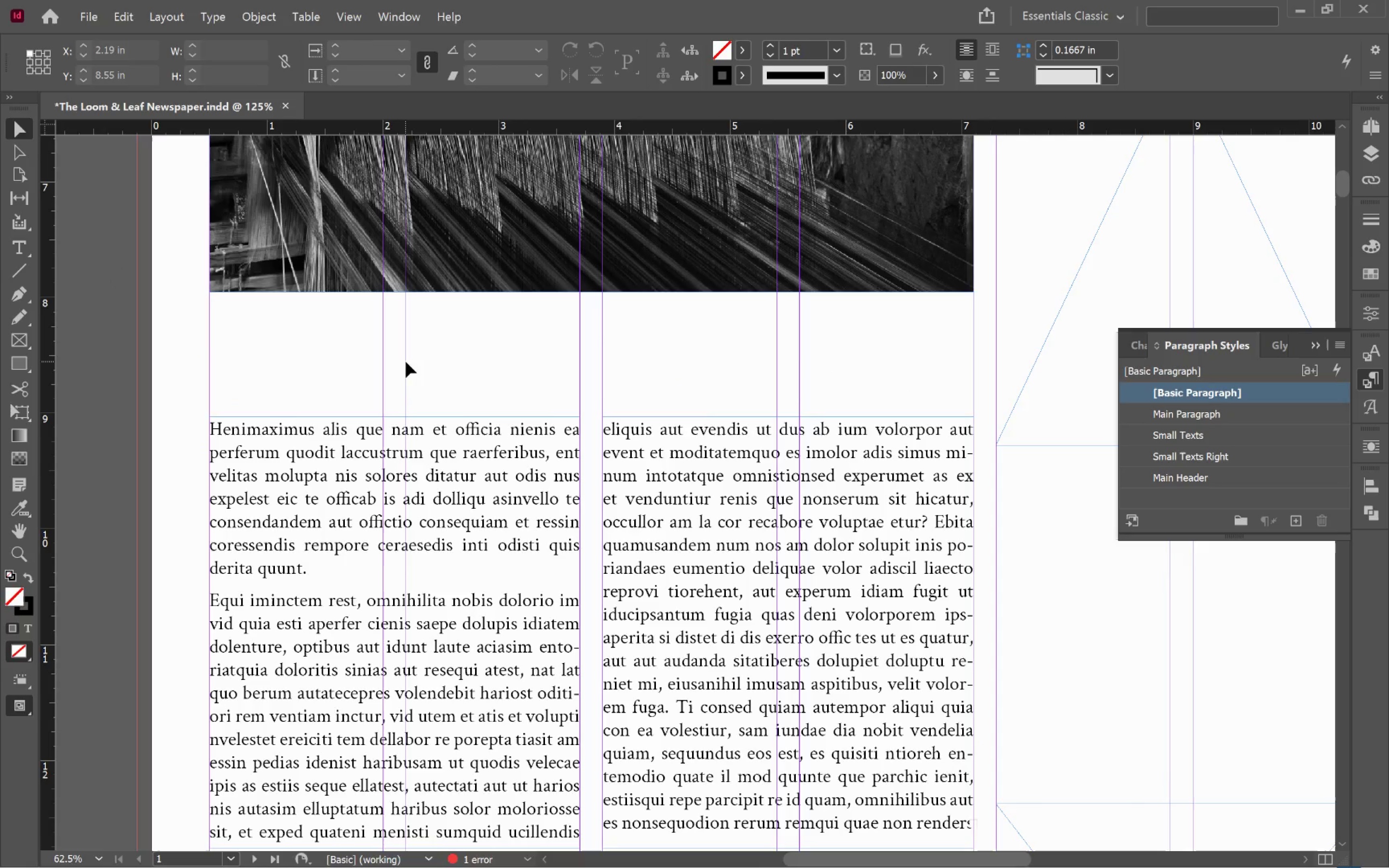 
wait(5.62)
 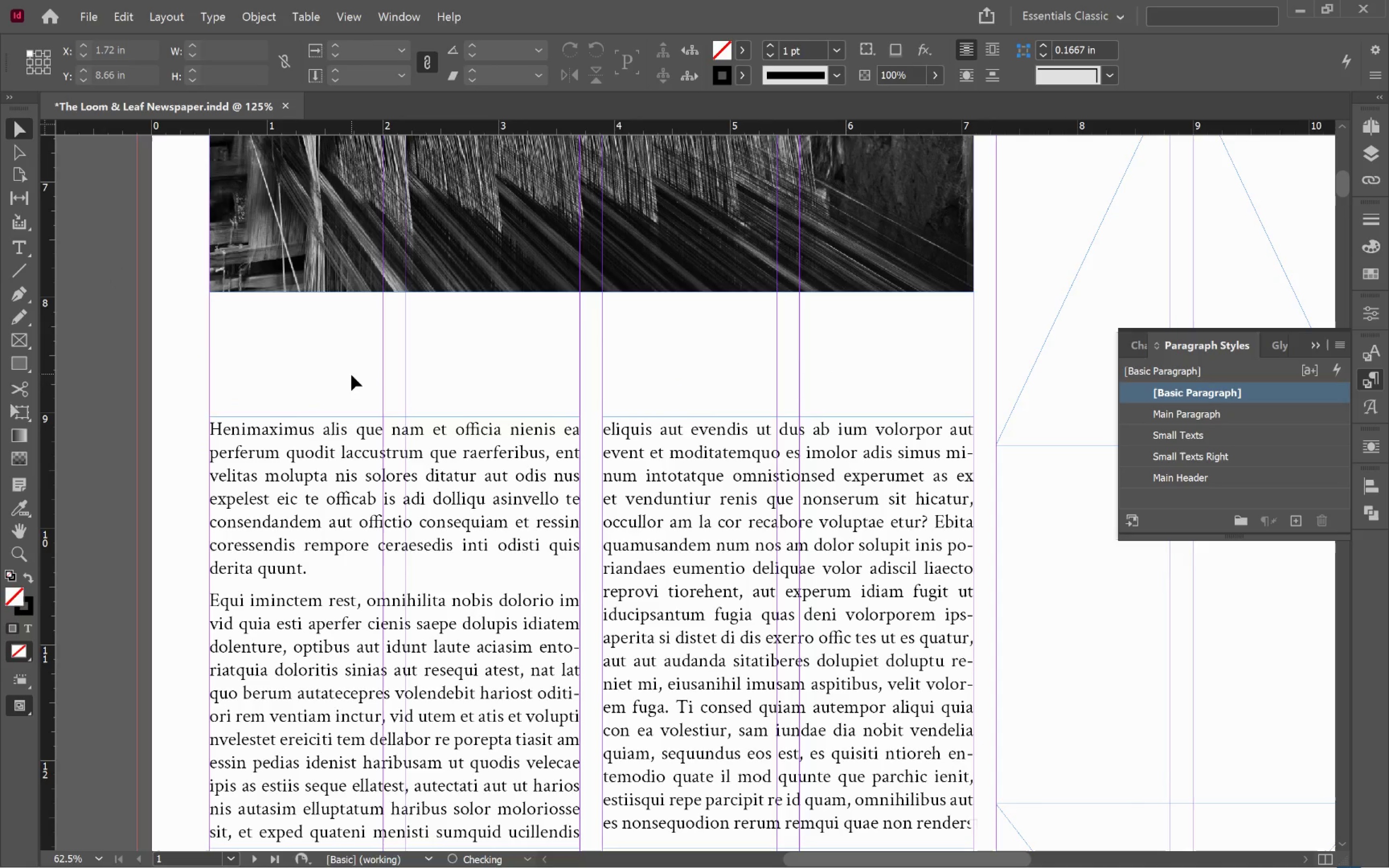 
hold_key(key=Space, duration=1.33)
 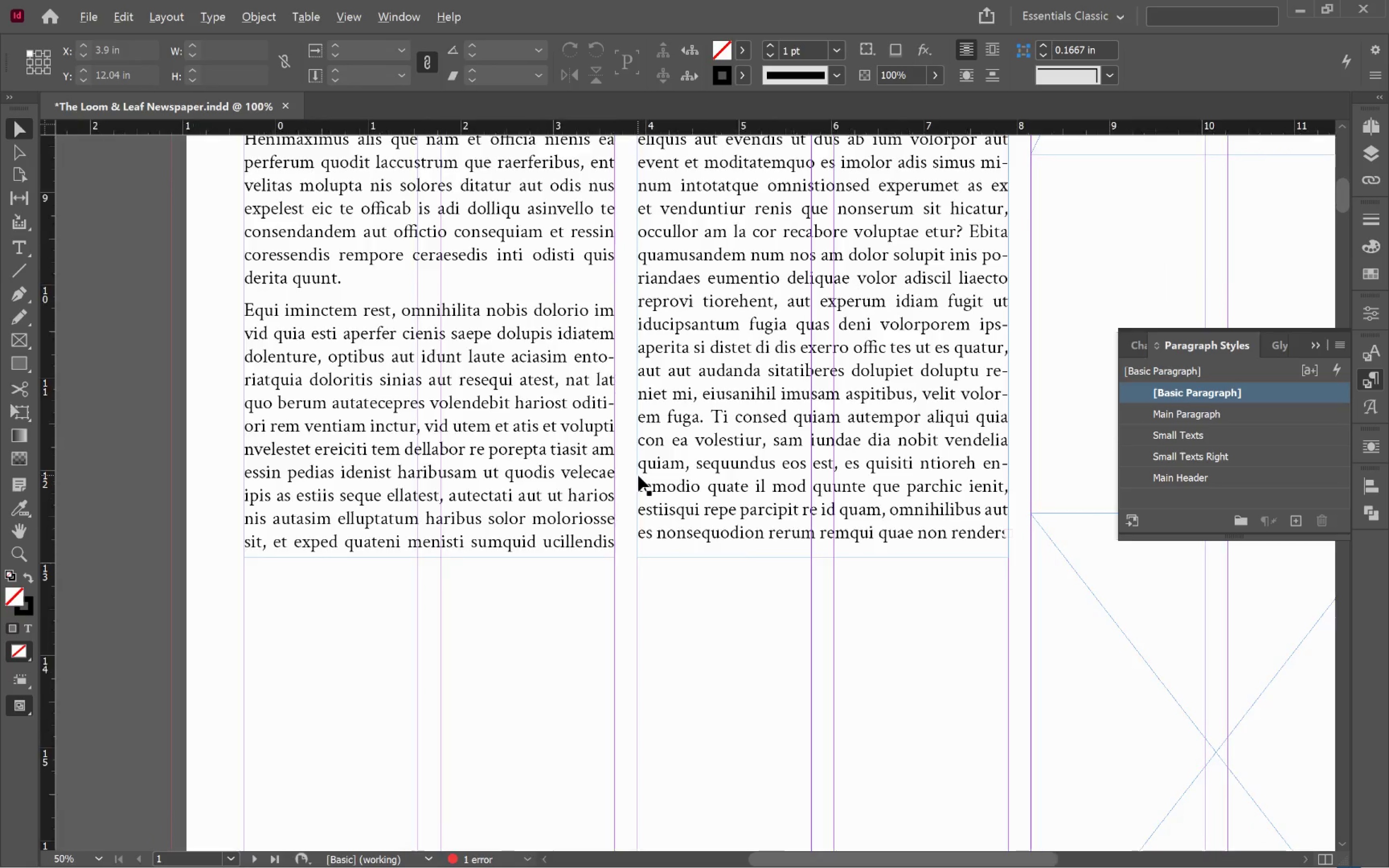 
left_click_drag(start_coordinate=[687, 589], to_coordinate=[721, 298])
 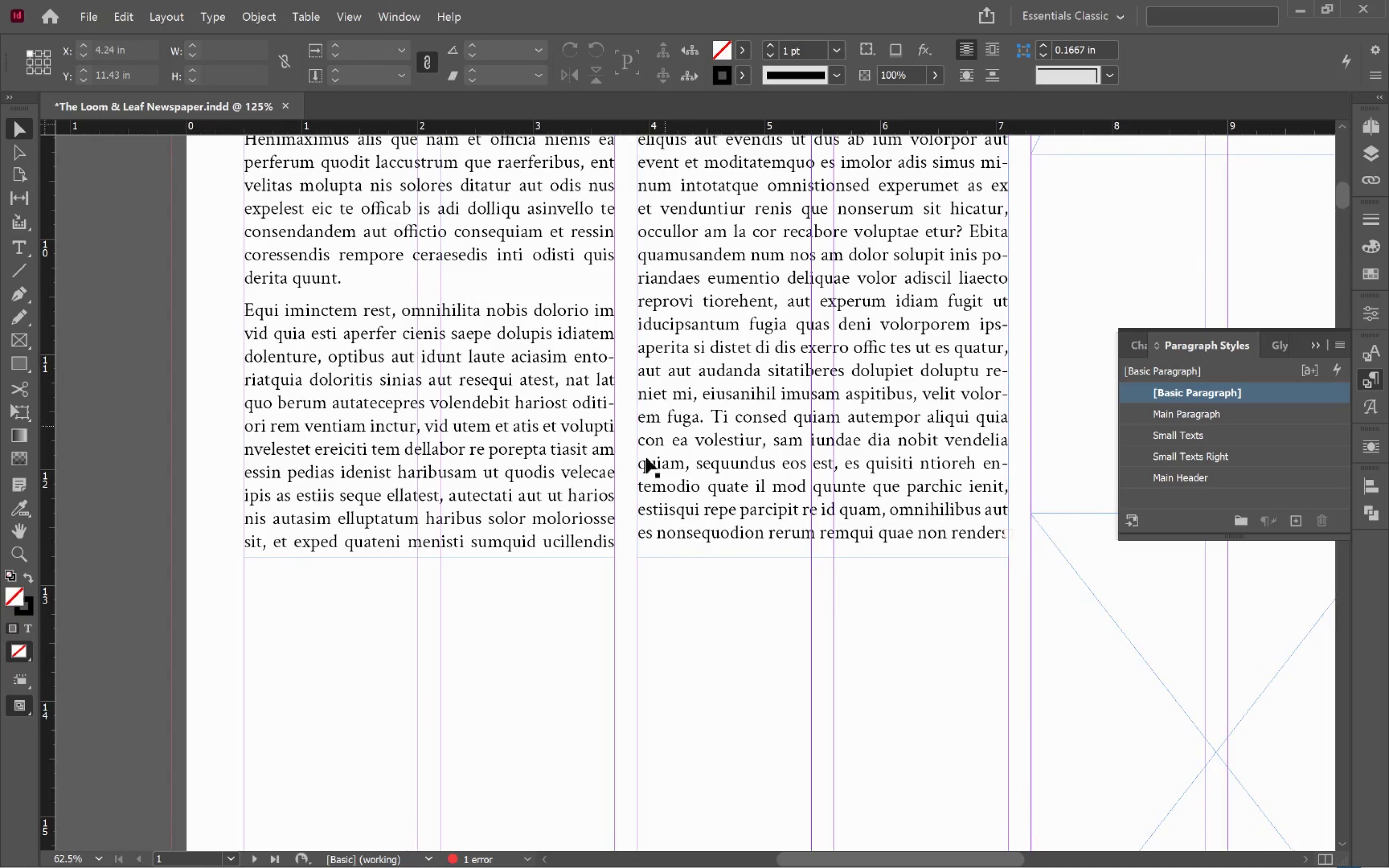 
hold_key(key=AltLeft, duration=0.92)
scroll: coordinate [638, 475], scroll_direction: down, amount: 2.0
 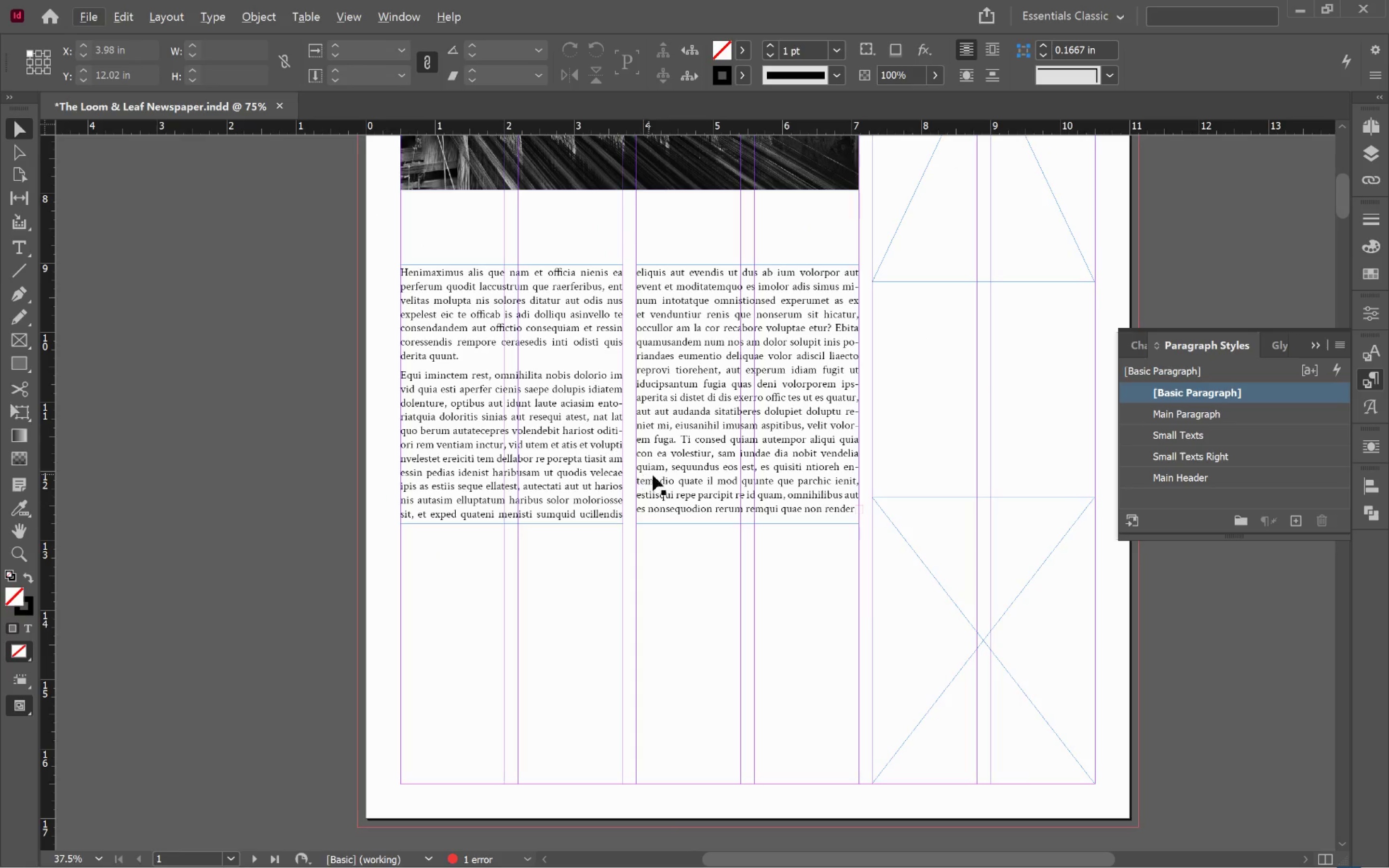 
hold_key(key=Space, duration=0.95)
 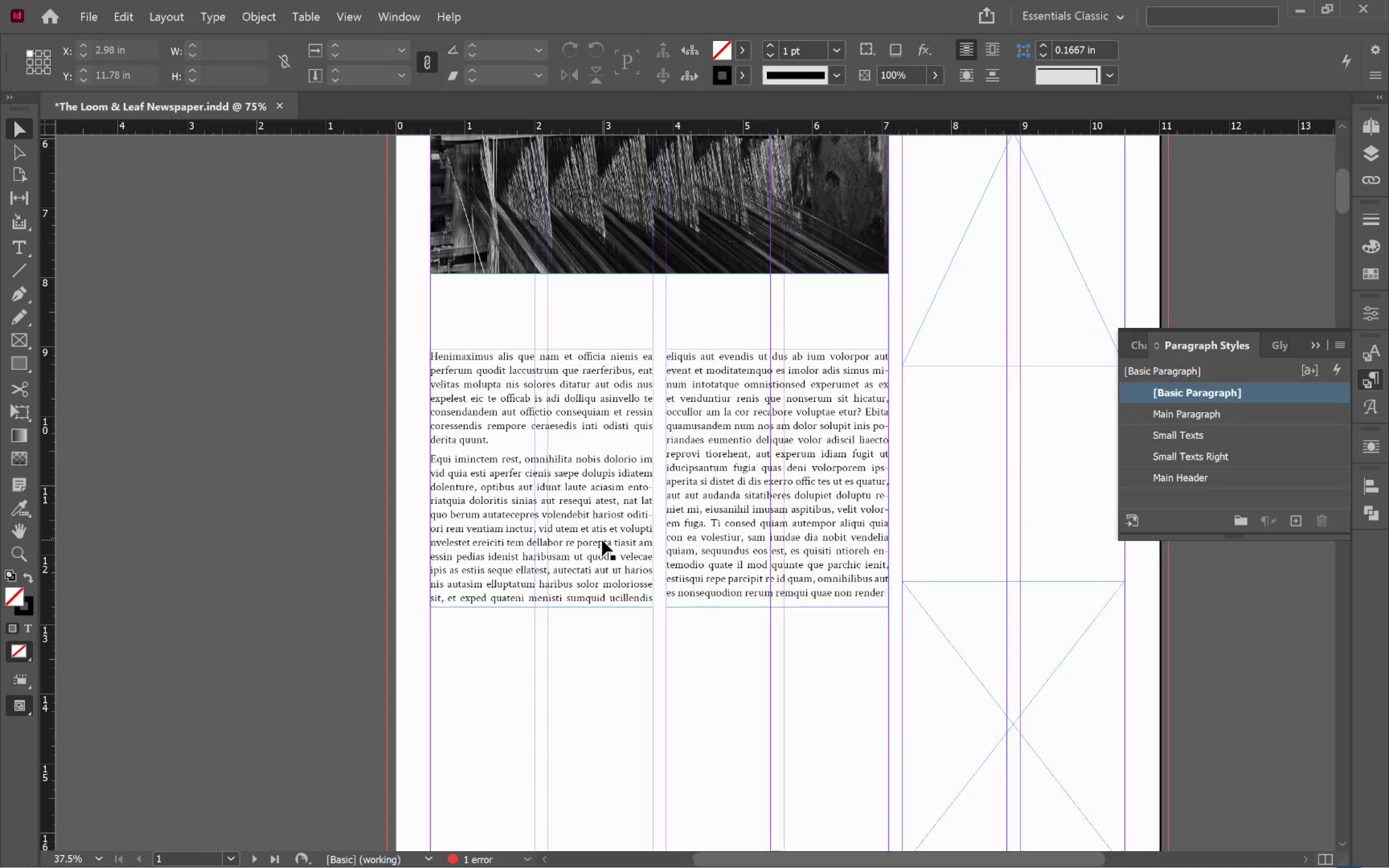 
left_click_drag(start_coordinate=[698, 463], to_coordinate=[728, 546])
 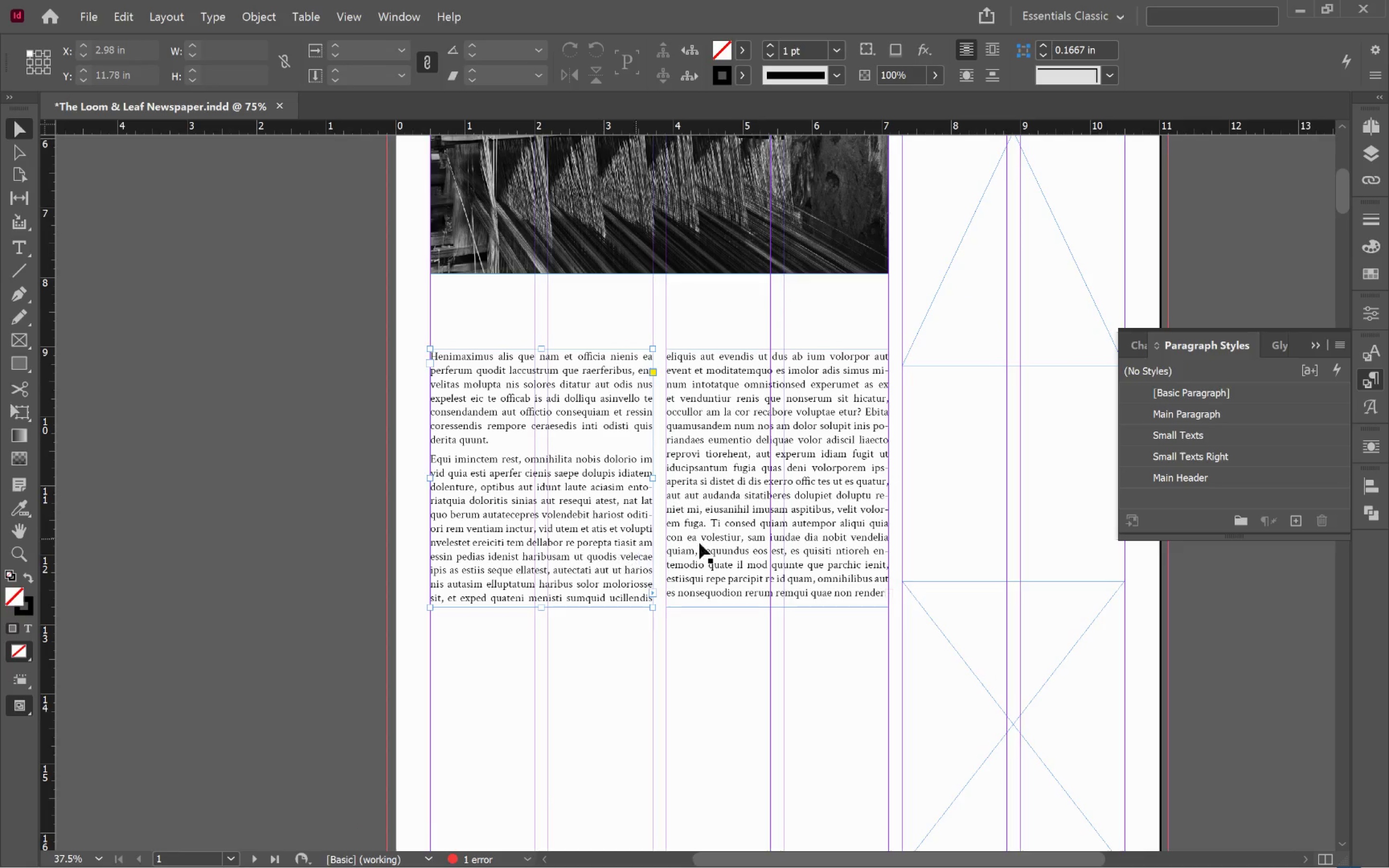 
double_click([785, 542])
 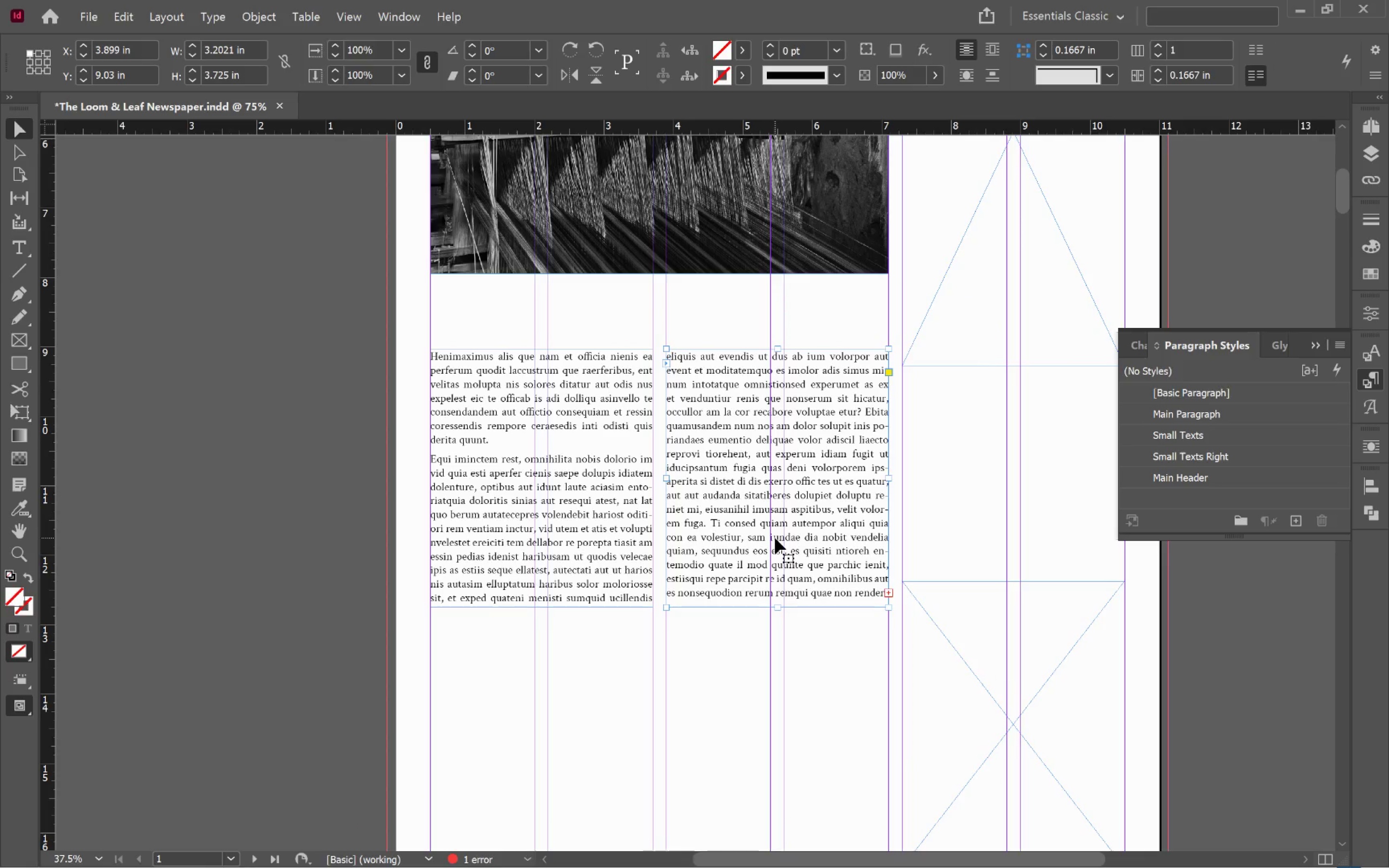 
key(Backspace)
 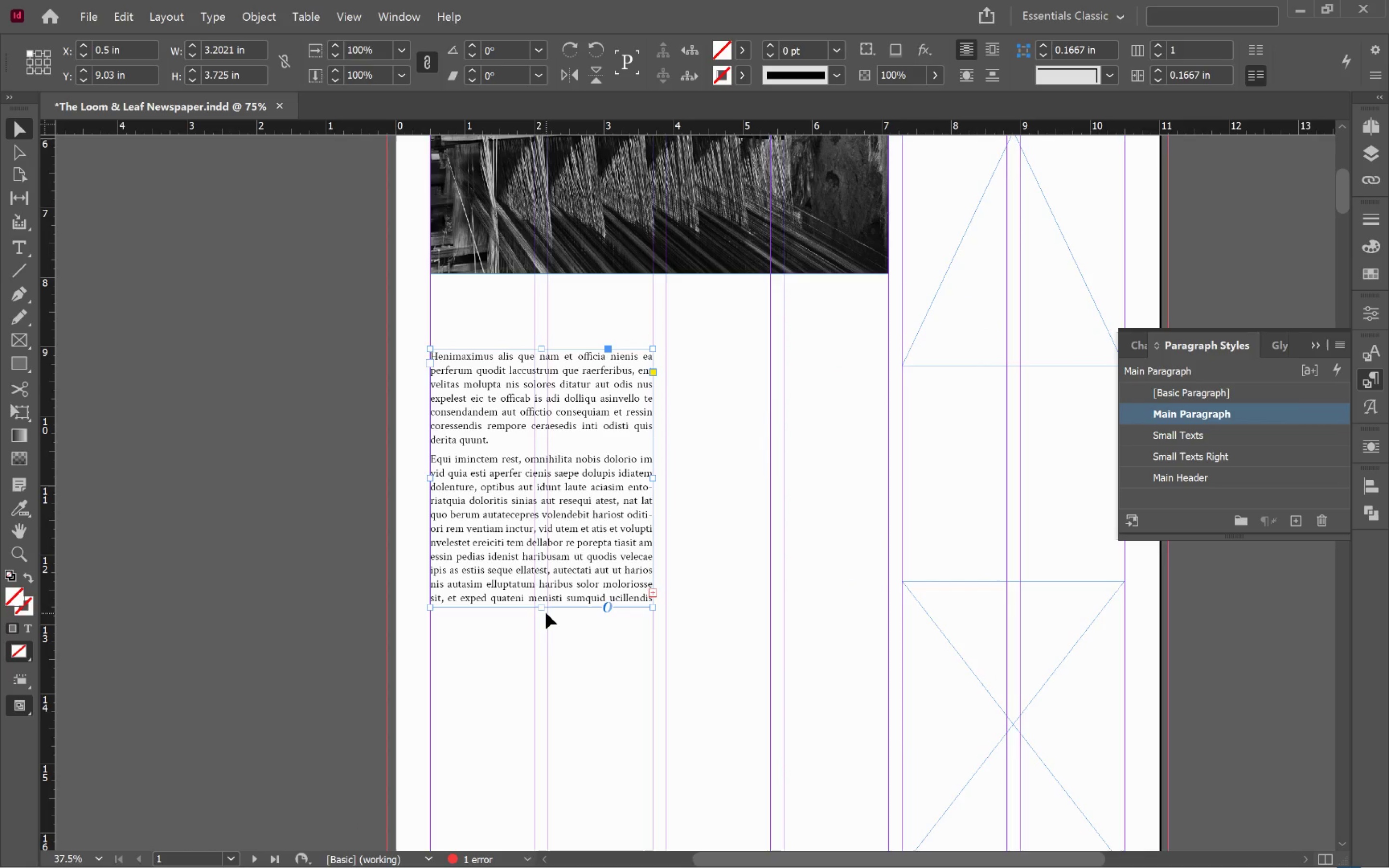 
double_click([545, 610])
 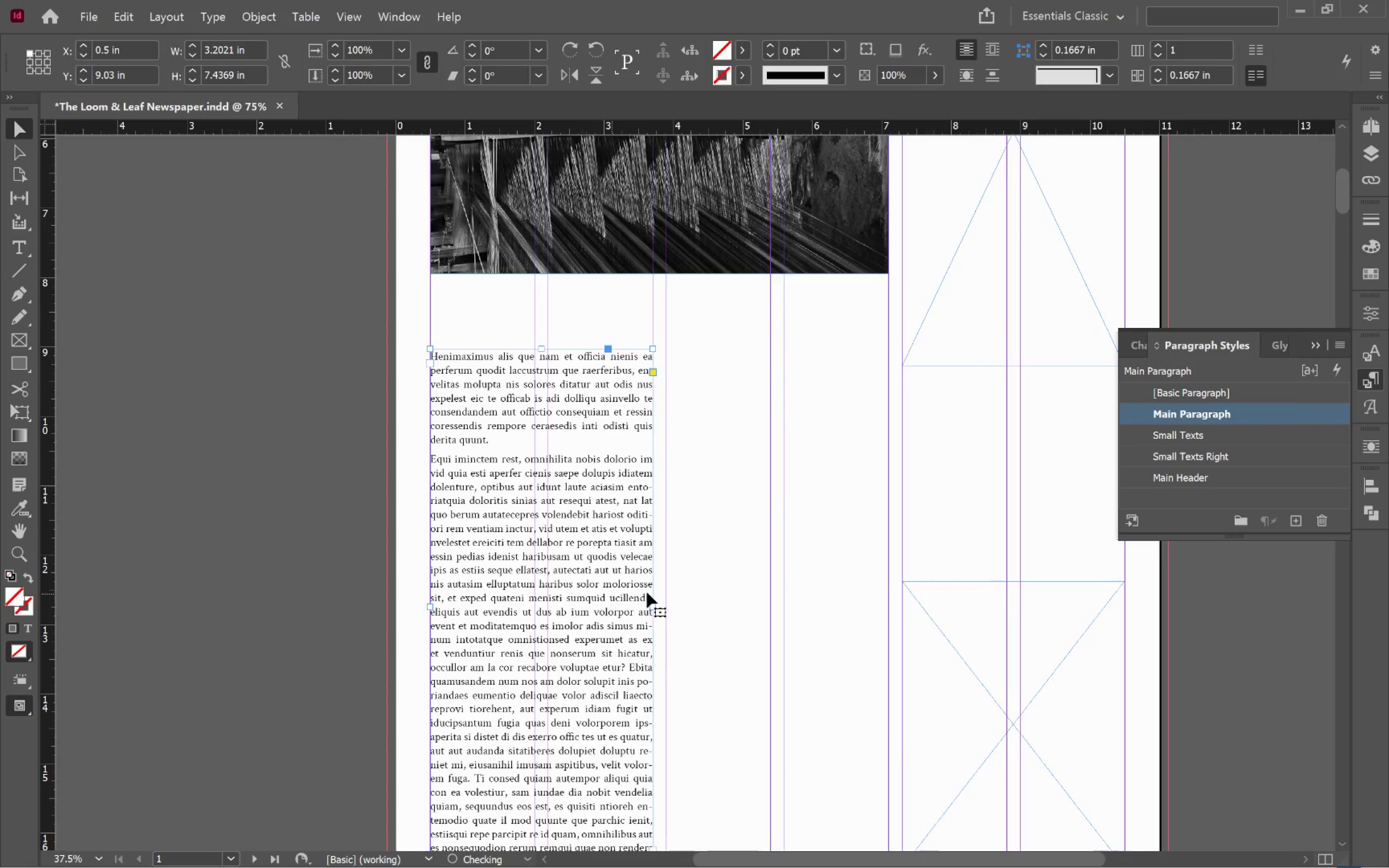 
scroll: coordinate [665, 591], scroll_direction: down, amount: 3.0
 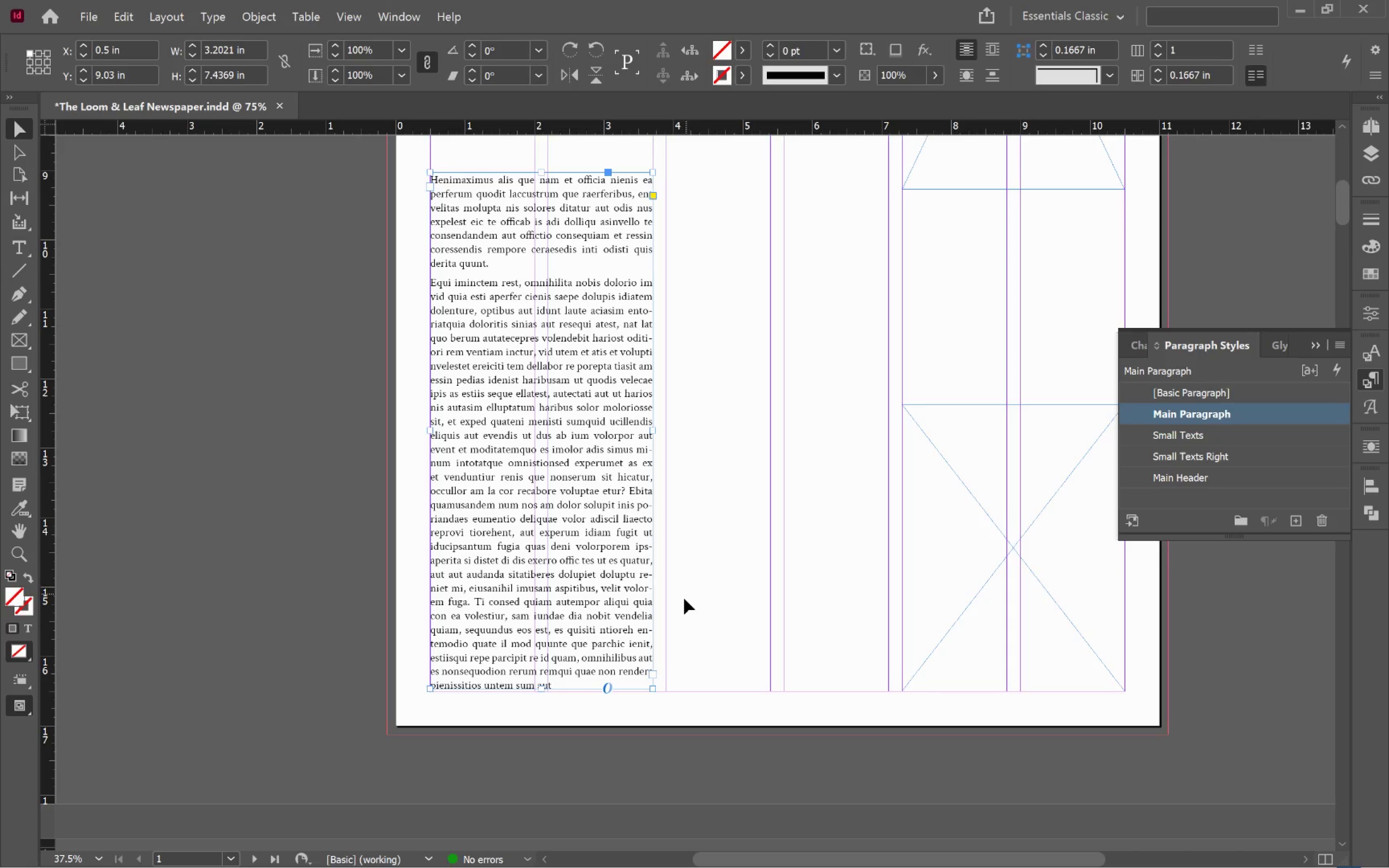 
hold_key(key=AltLeft, duration=0.64)
scroll: coordinate [560, 717], scroll_direction: up, amount: 4.0
 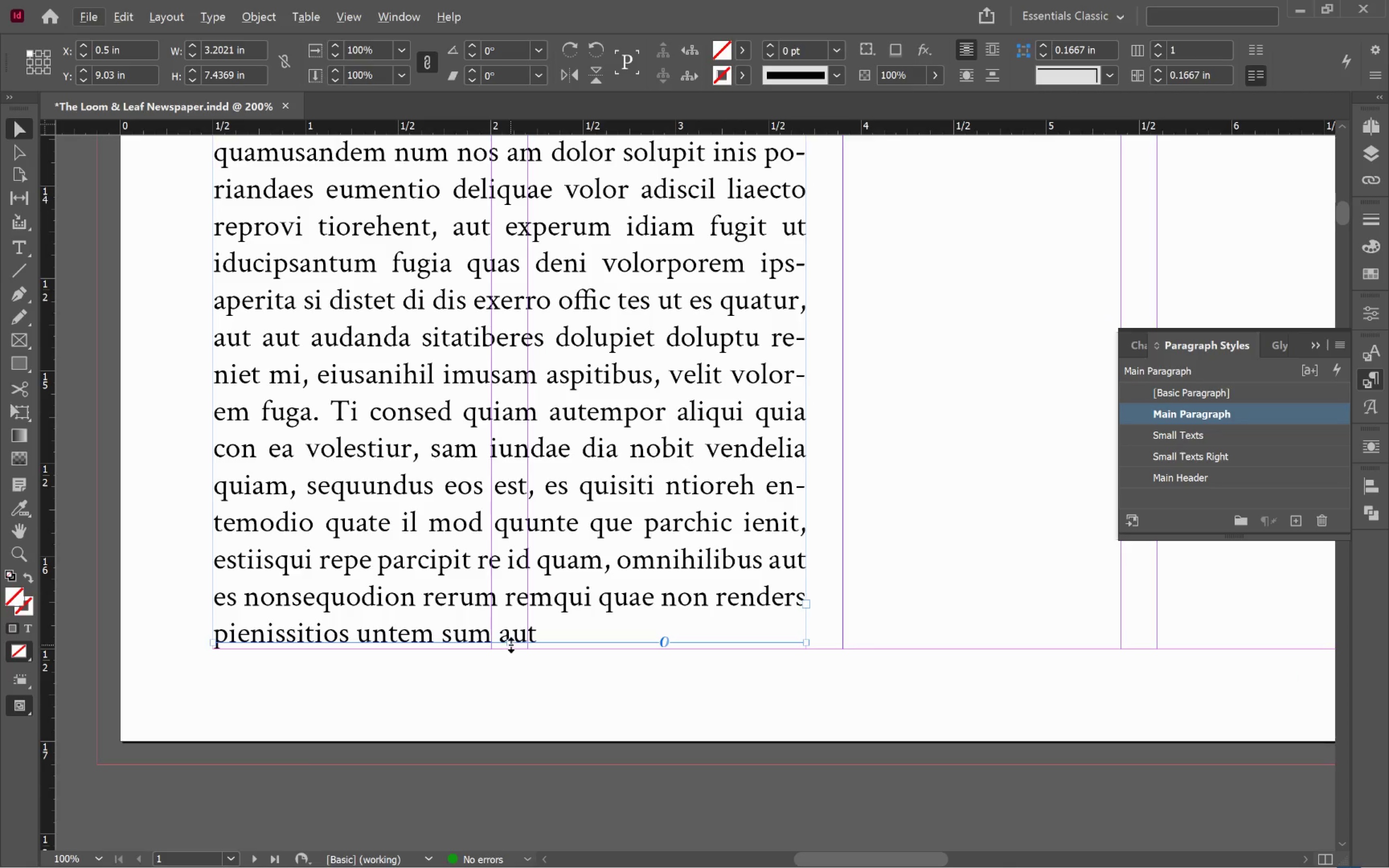 
left_click_drag(start_coordinate=[511, 642], to_coordinate=[510, 652])
 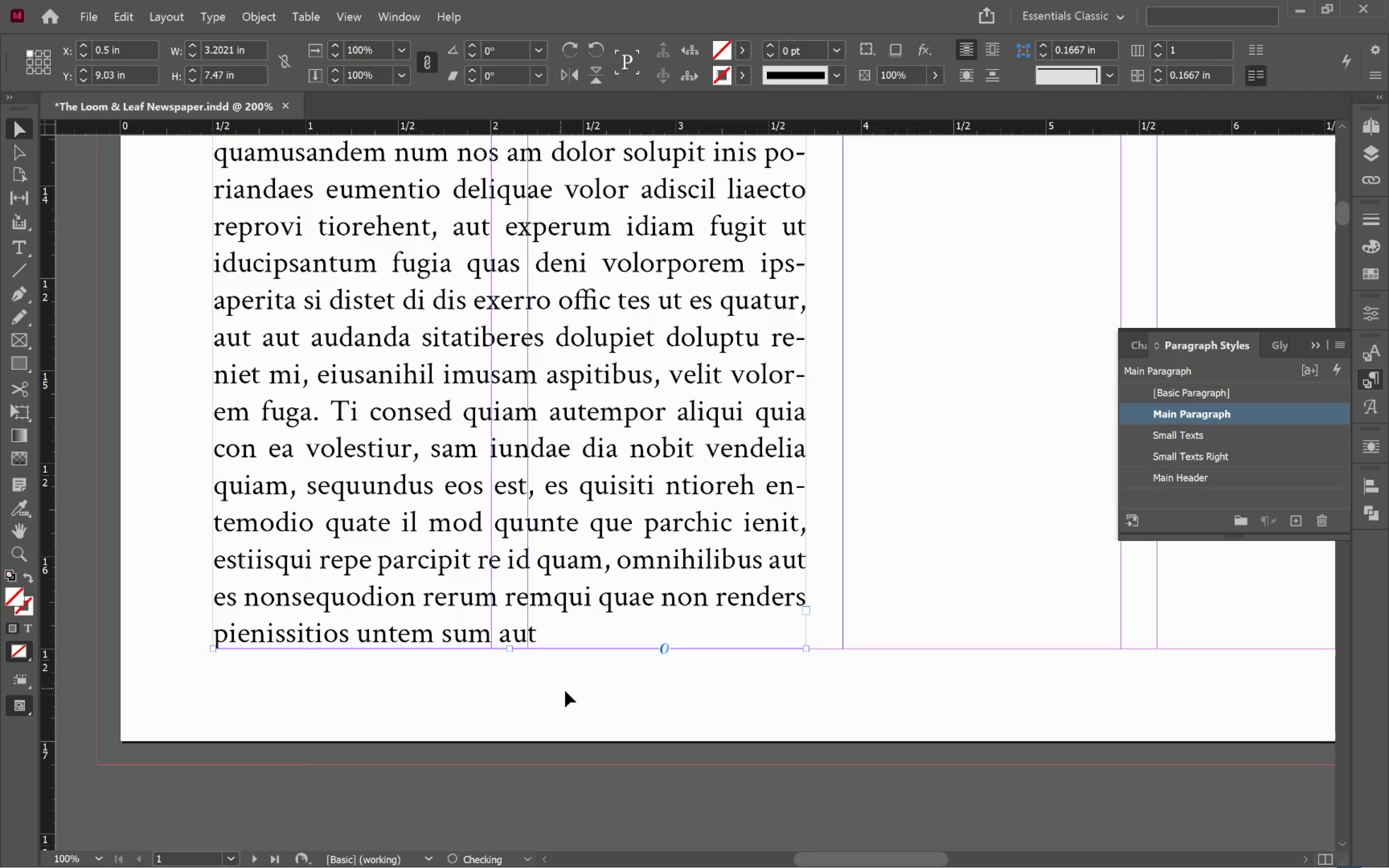 
left_click([565, 691])
 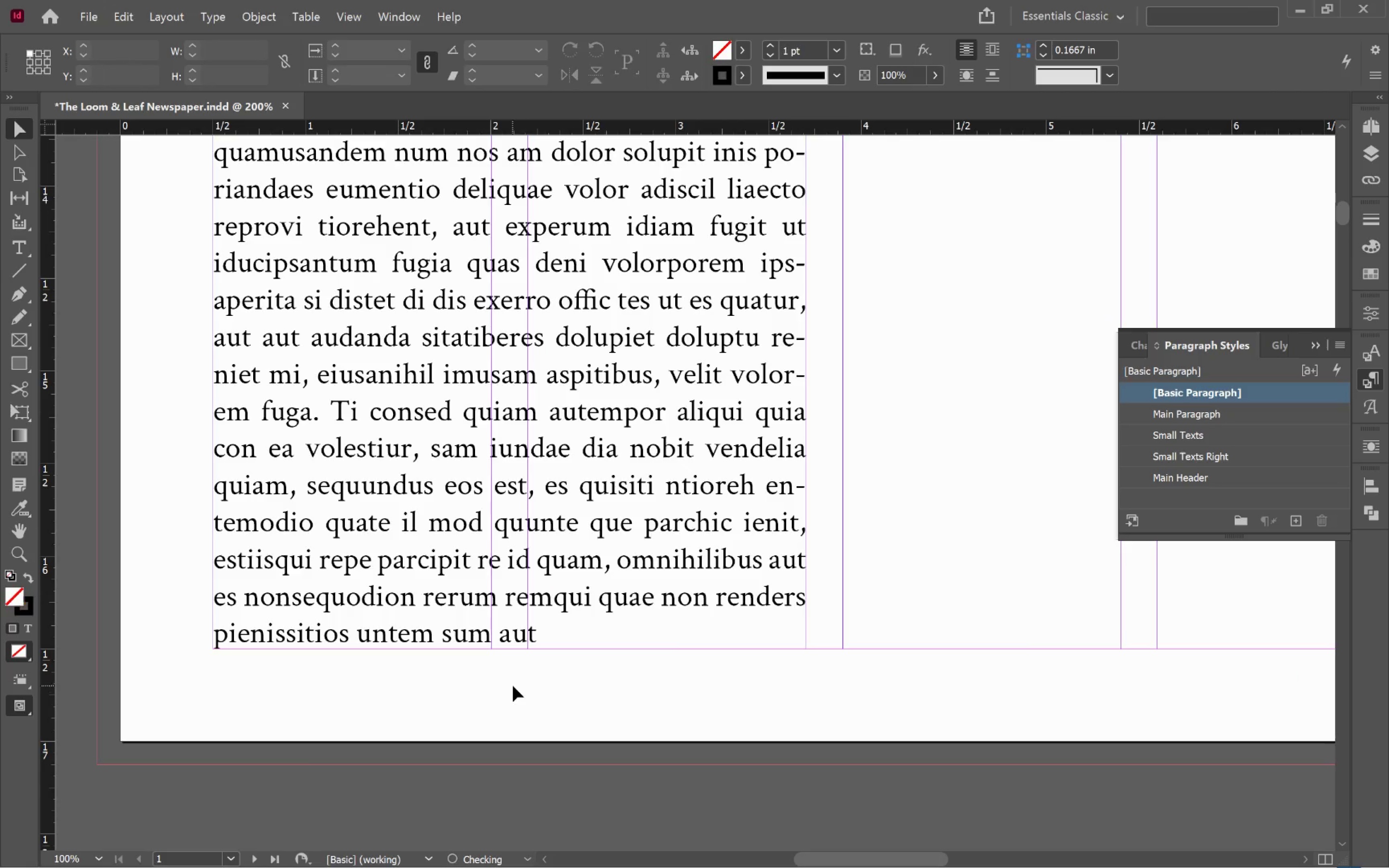 
hold_key(key=AltLeft, duration=0.55)
 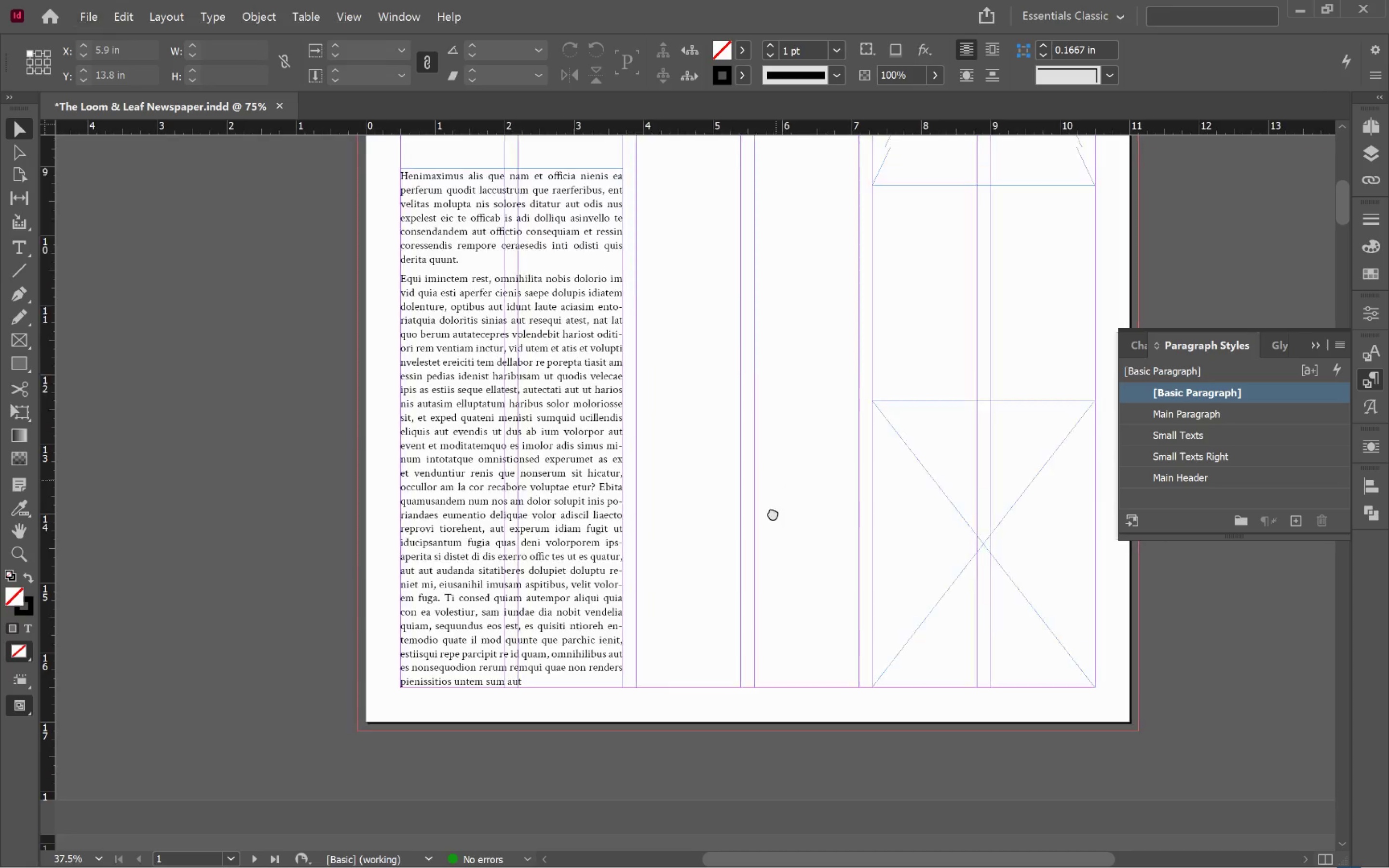 
hold_key(key=Space, duration=0.89)
 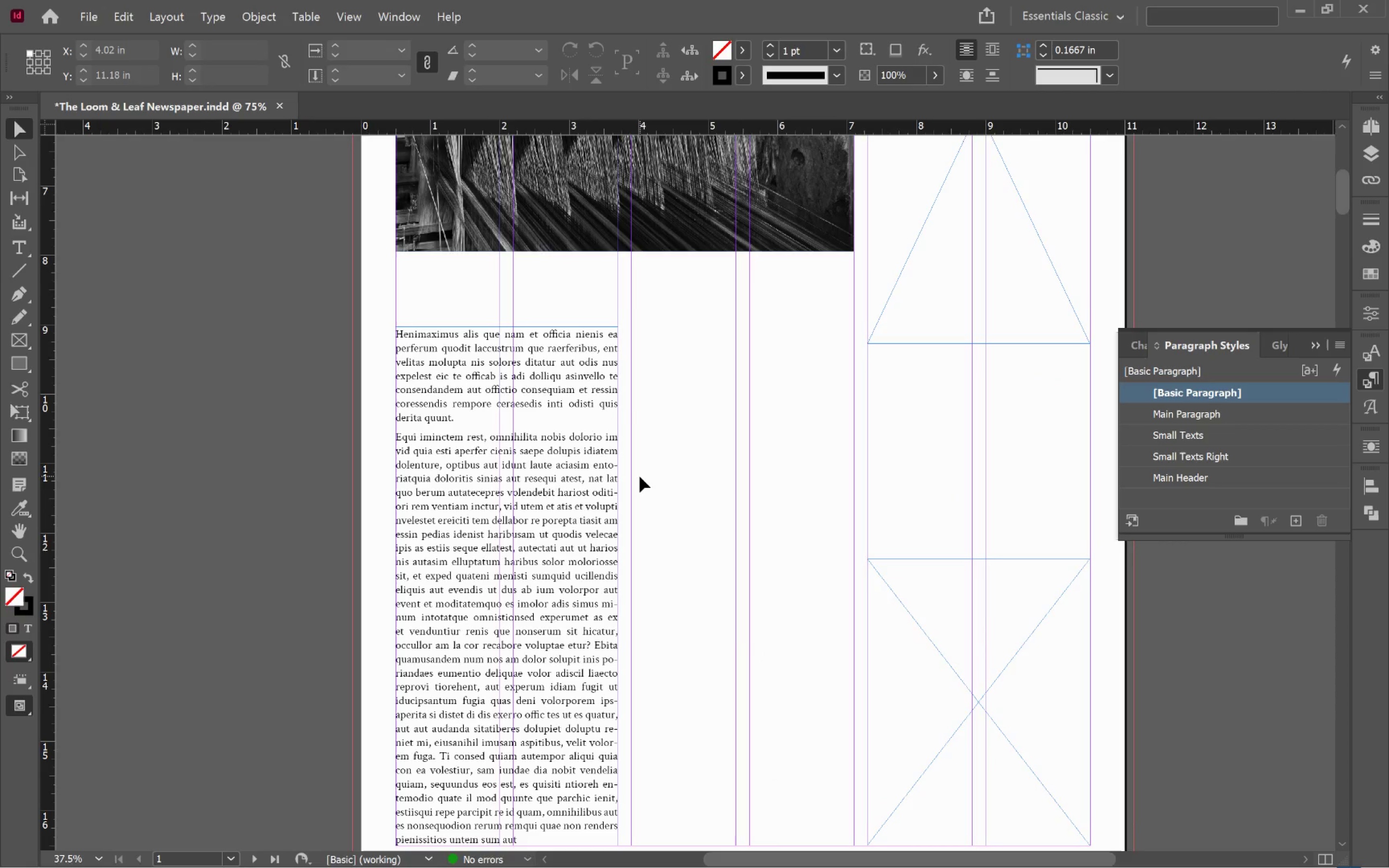 
scroll: coordinate [514, 679], scroll_direction: down, amount: 4.0
 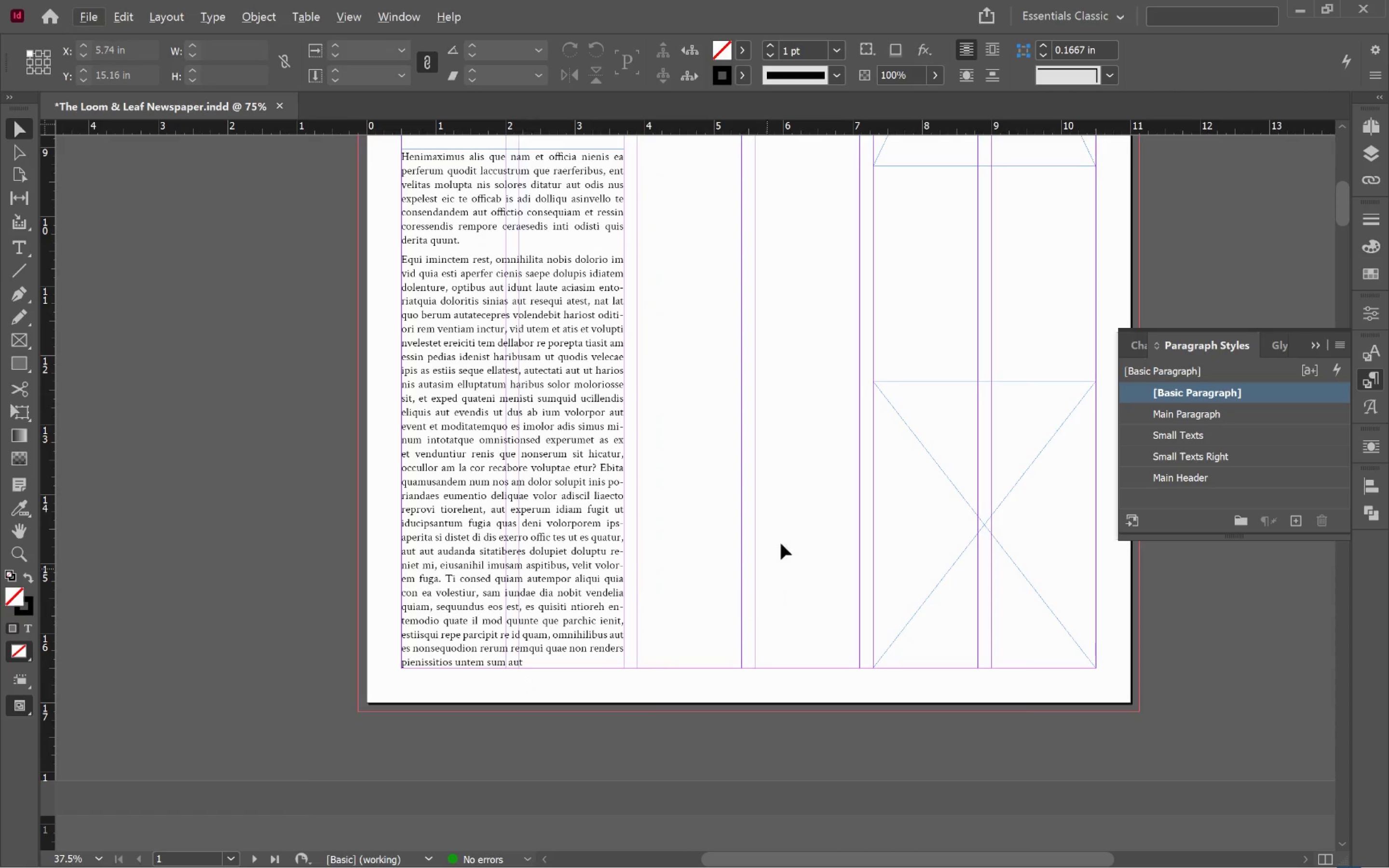 
left_click_drag(start_coordinate=[776, 480], to_coordinate=[770, 657])
 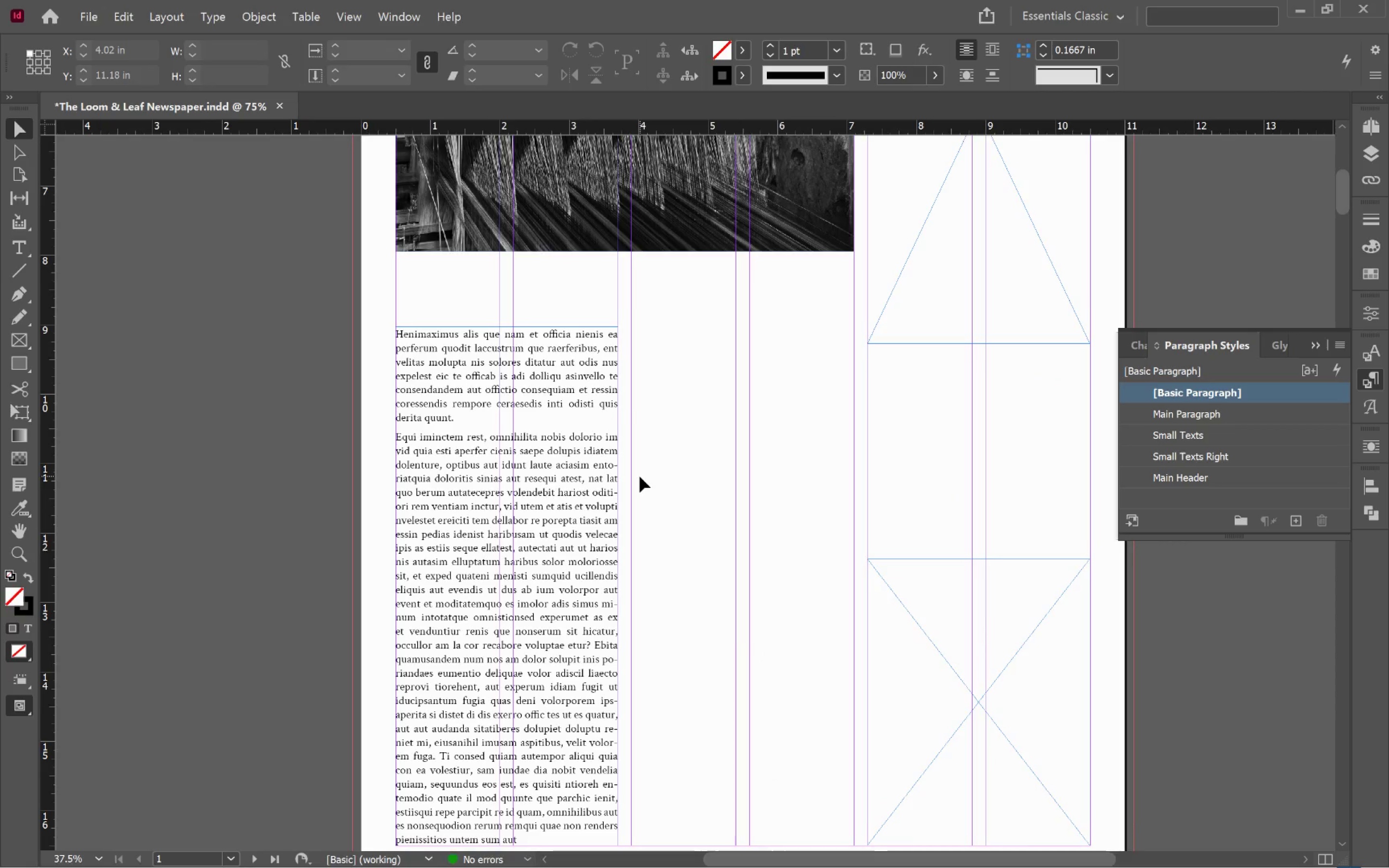 
type(ww)
 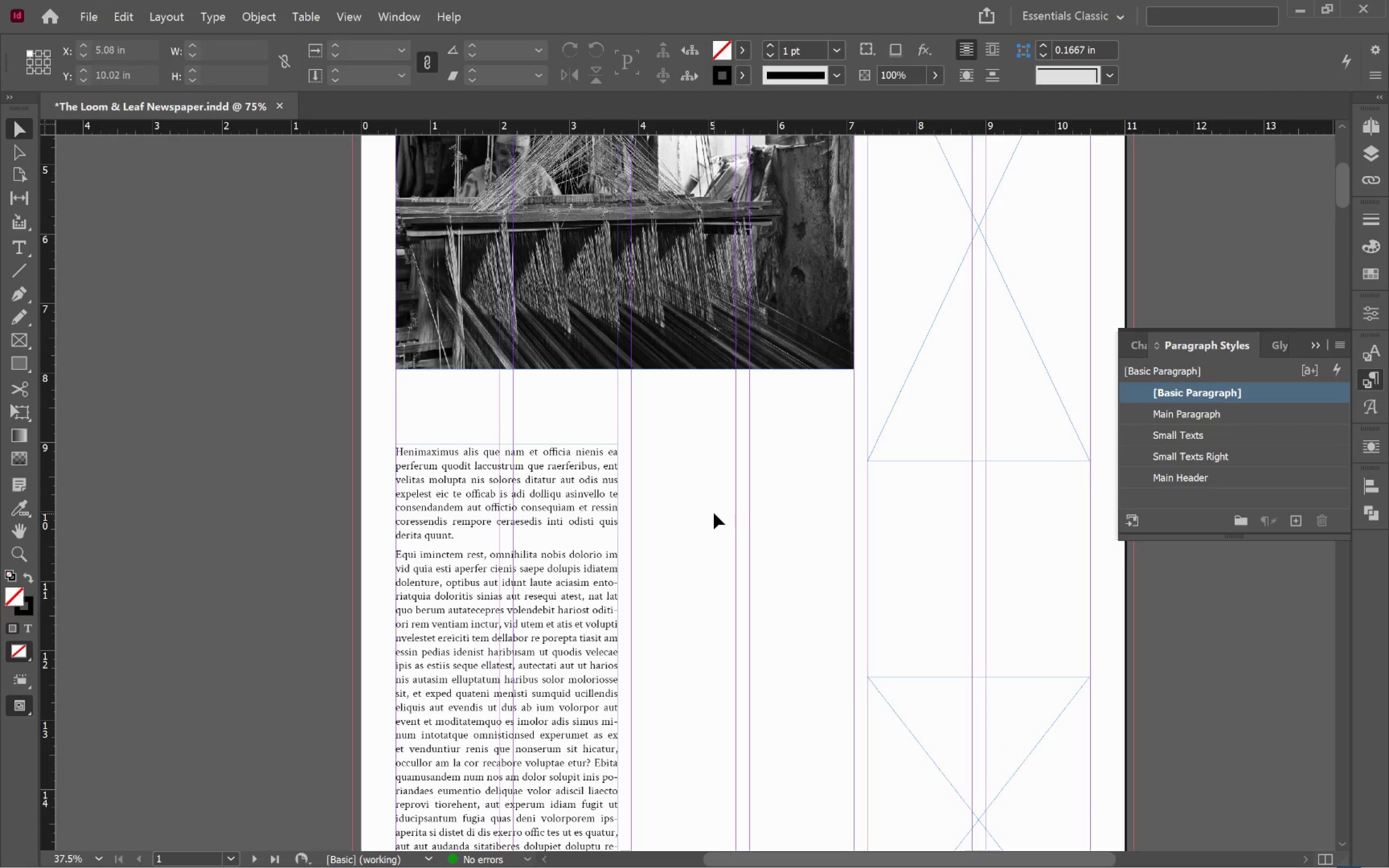 
scroll: coordinate [567, 515], scroll_direction: up, amount: 3.0
 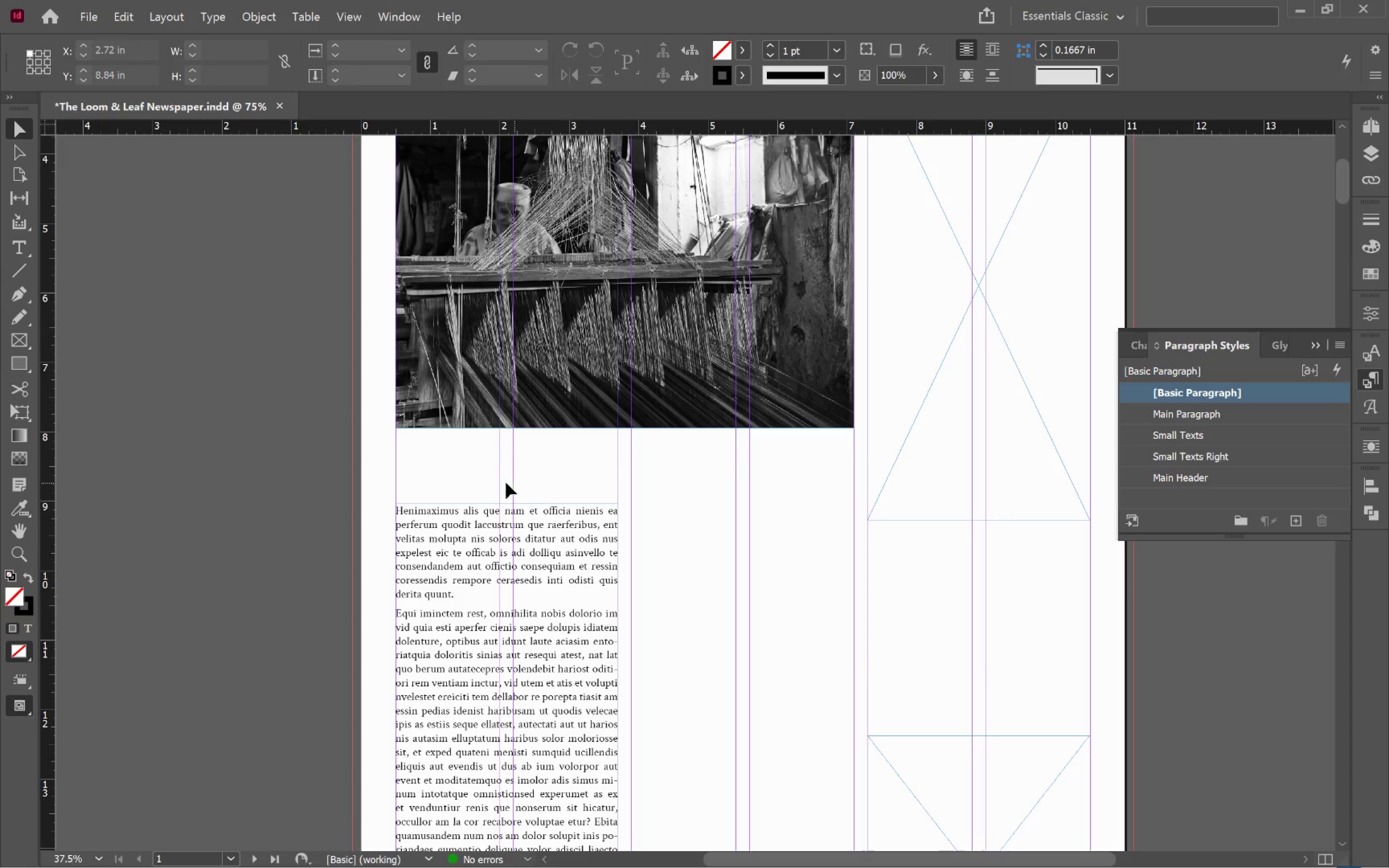 
left_click([492, 483])
 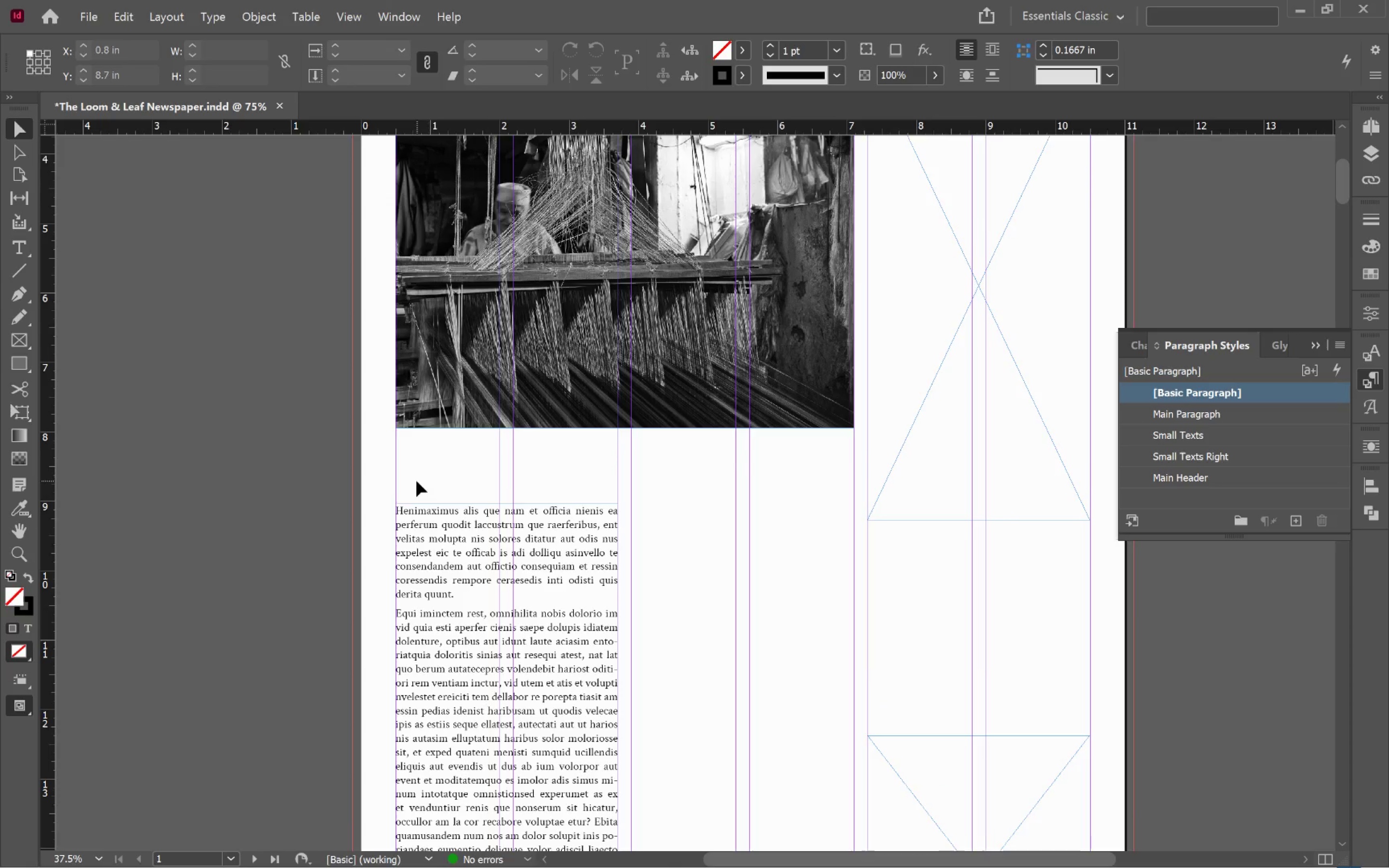 
left_click([17, 252])
 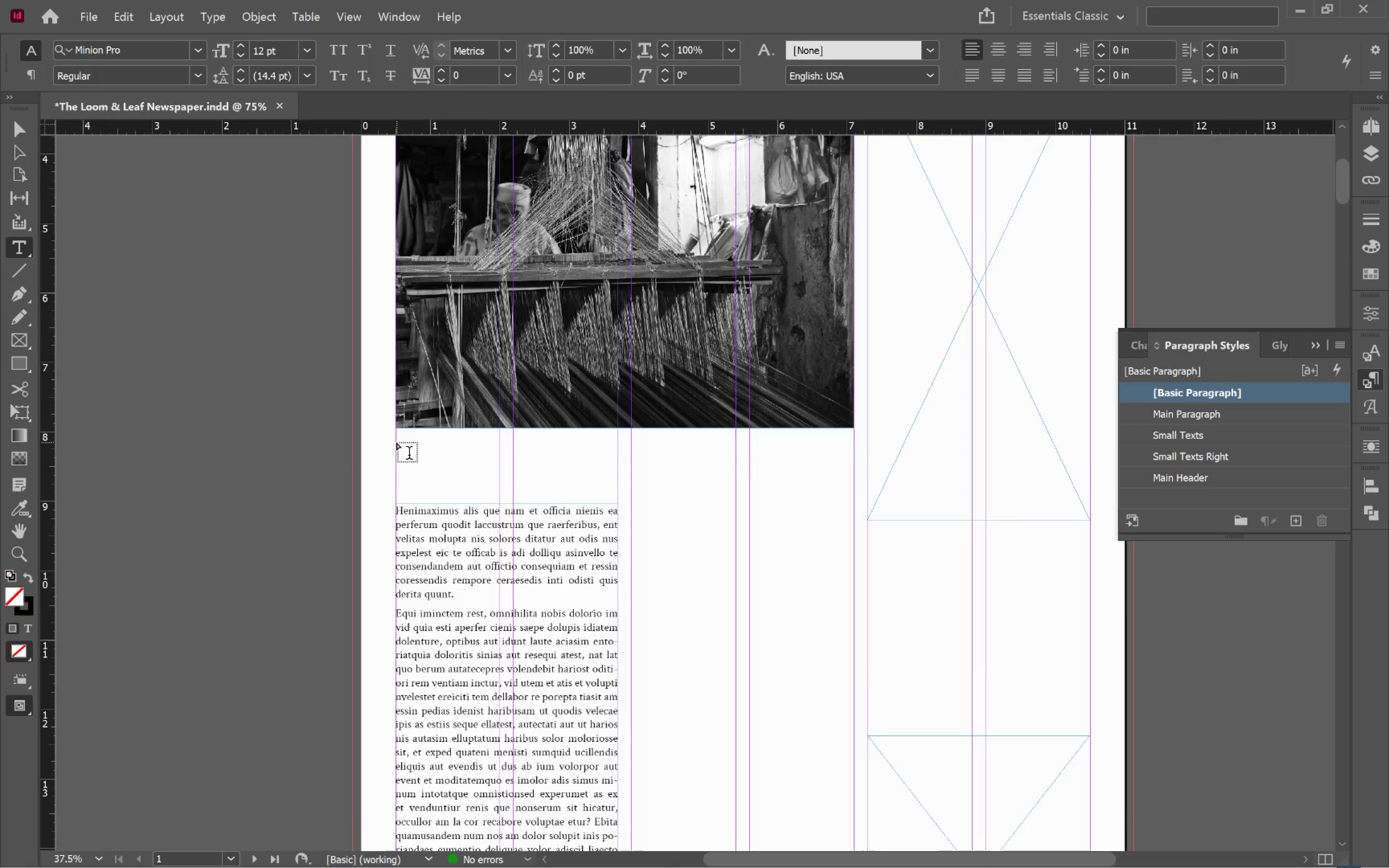 
left_click_drag(start_coordinate=[396, 442], to_coordinate=[853, 490])
 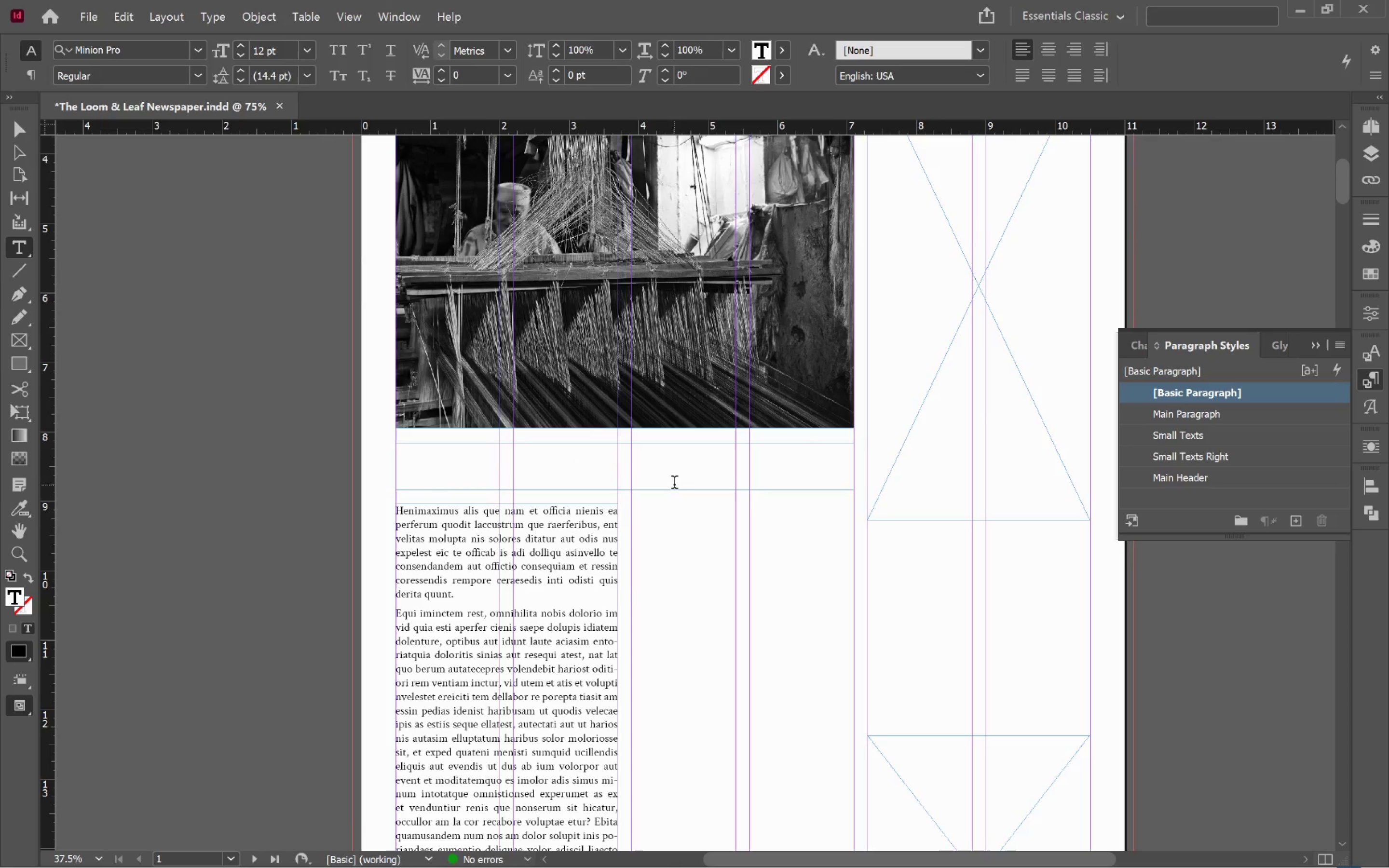 
left_click([534, 475])
 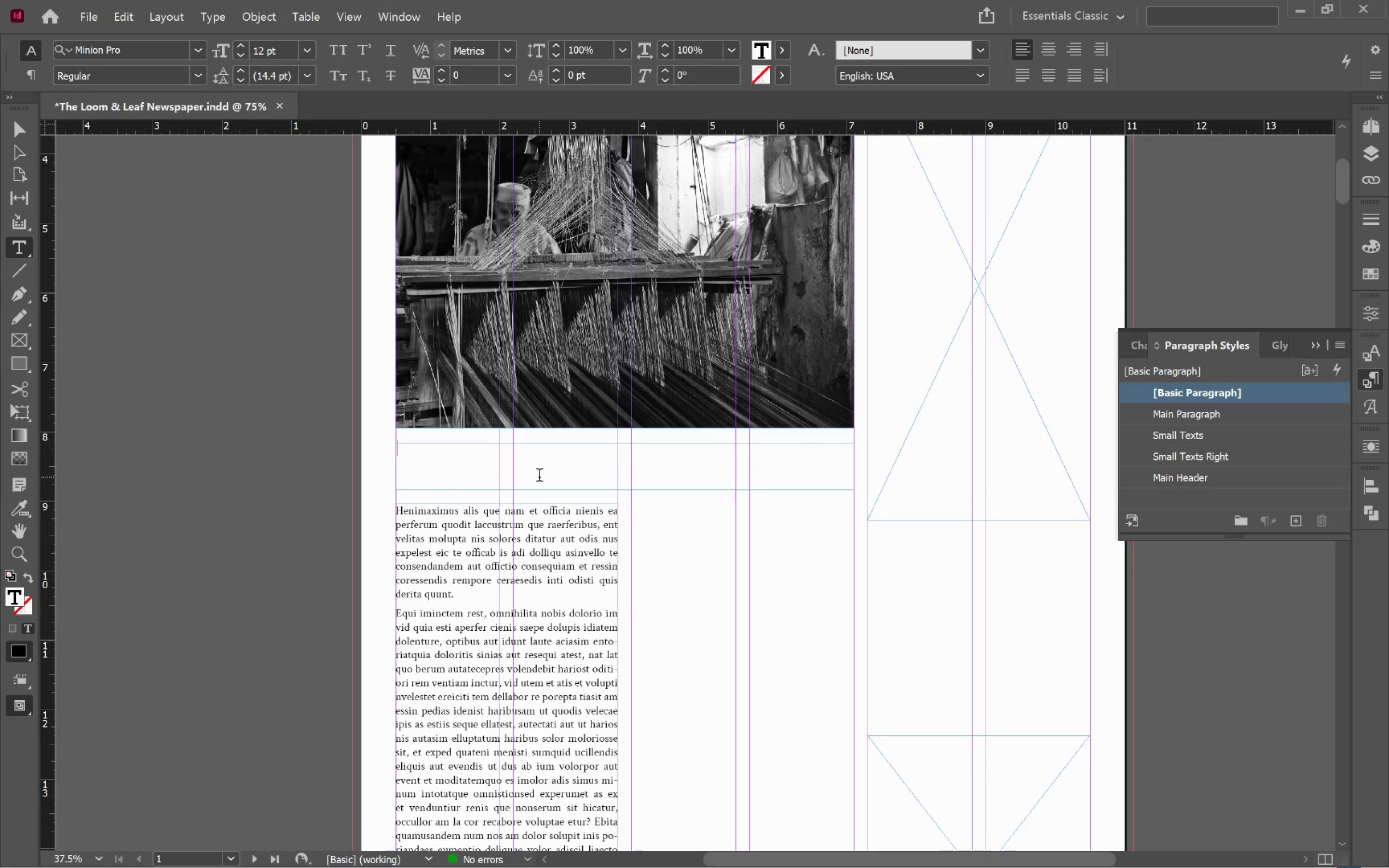 
key(Alt+Tab)
 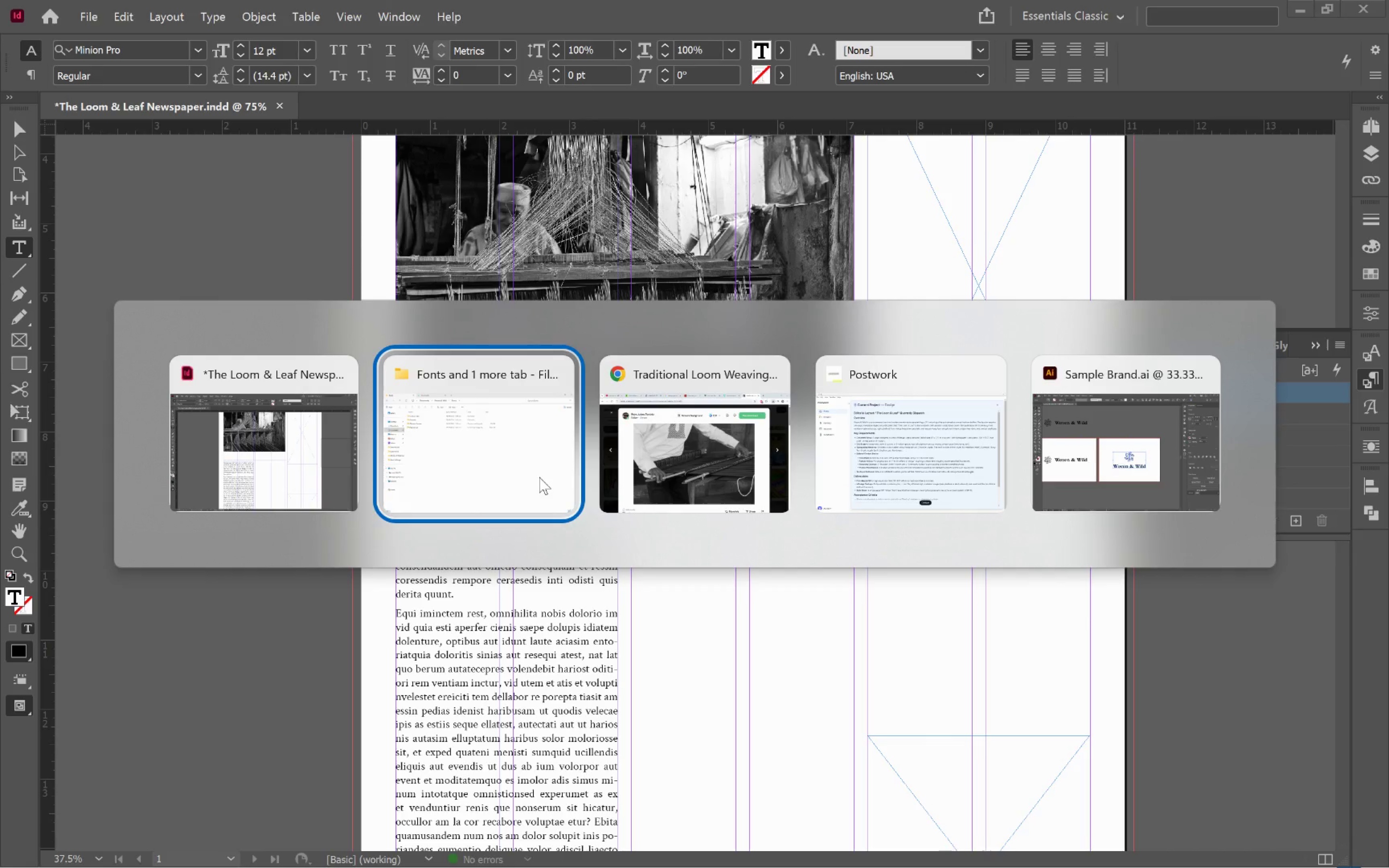 
key(Alt+Tab)
 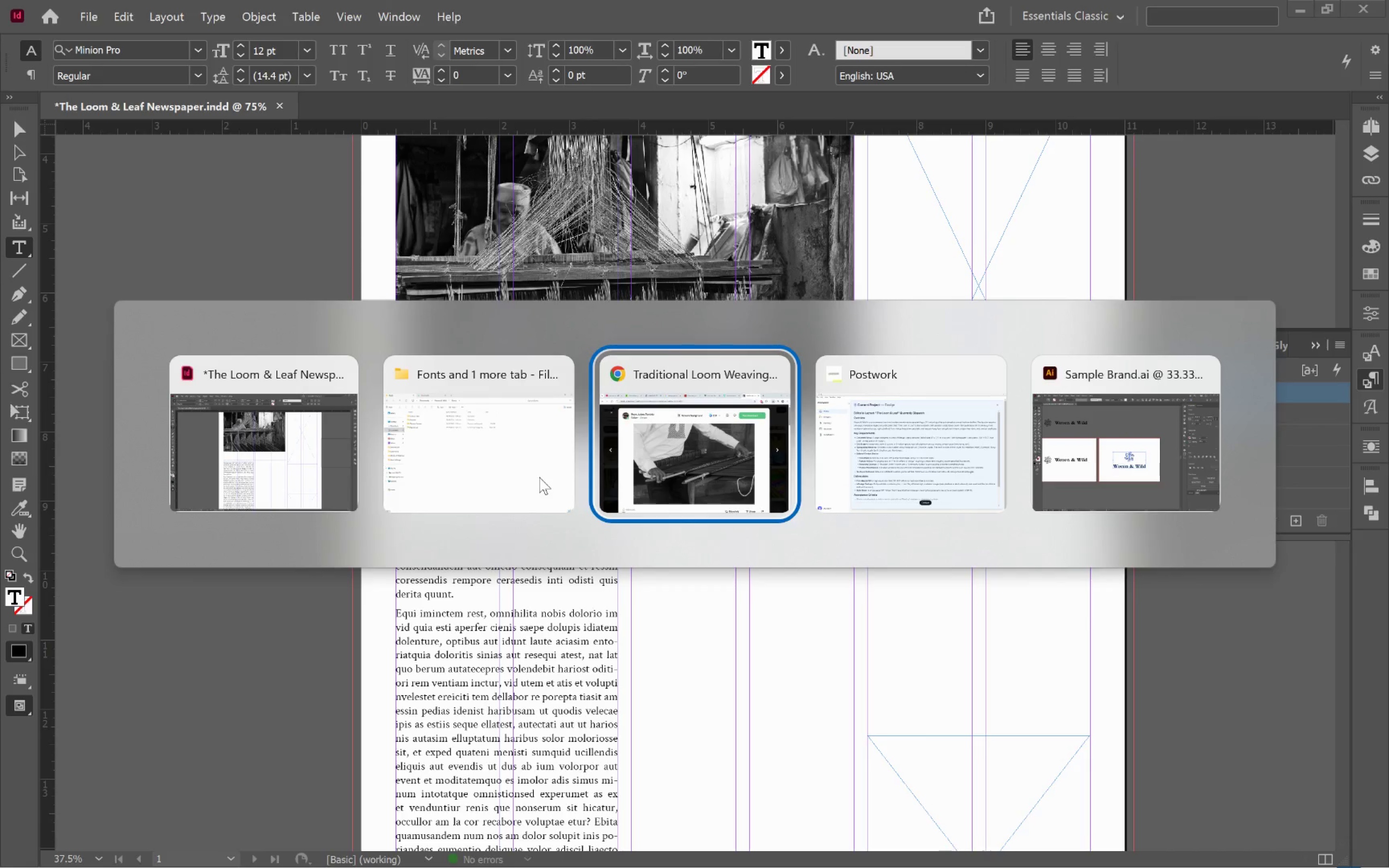 
key(Alt+Tab)